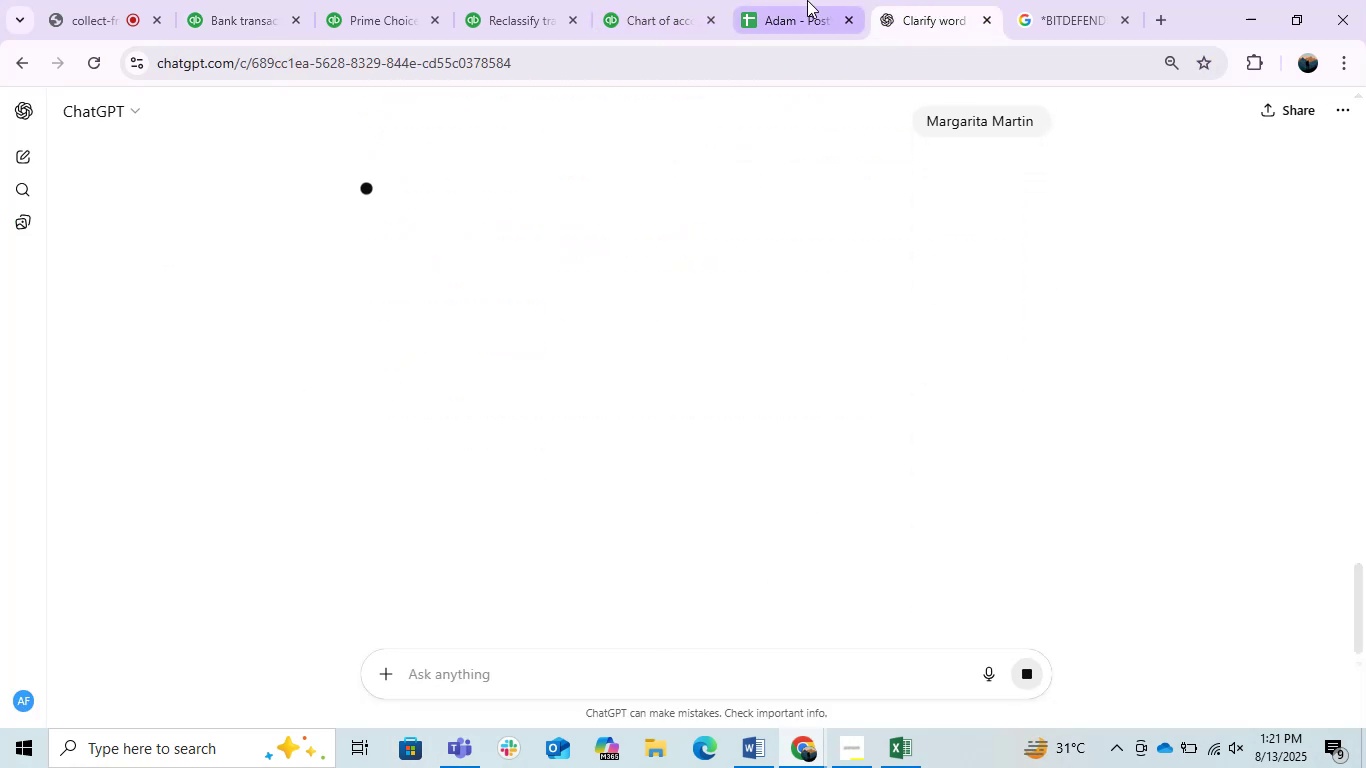 
left_click([1096, 0])
 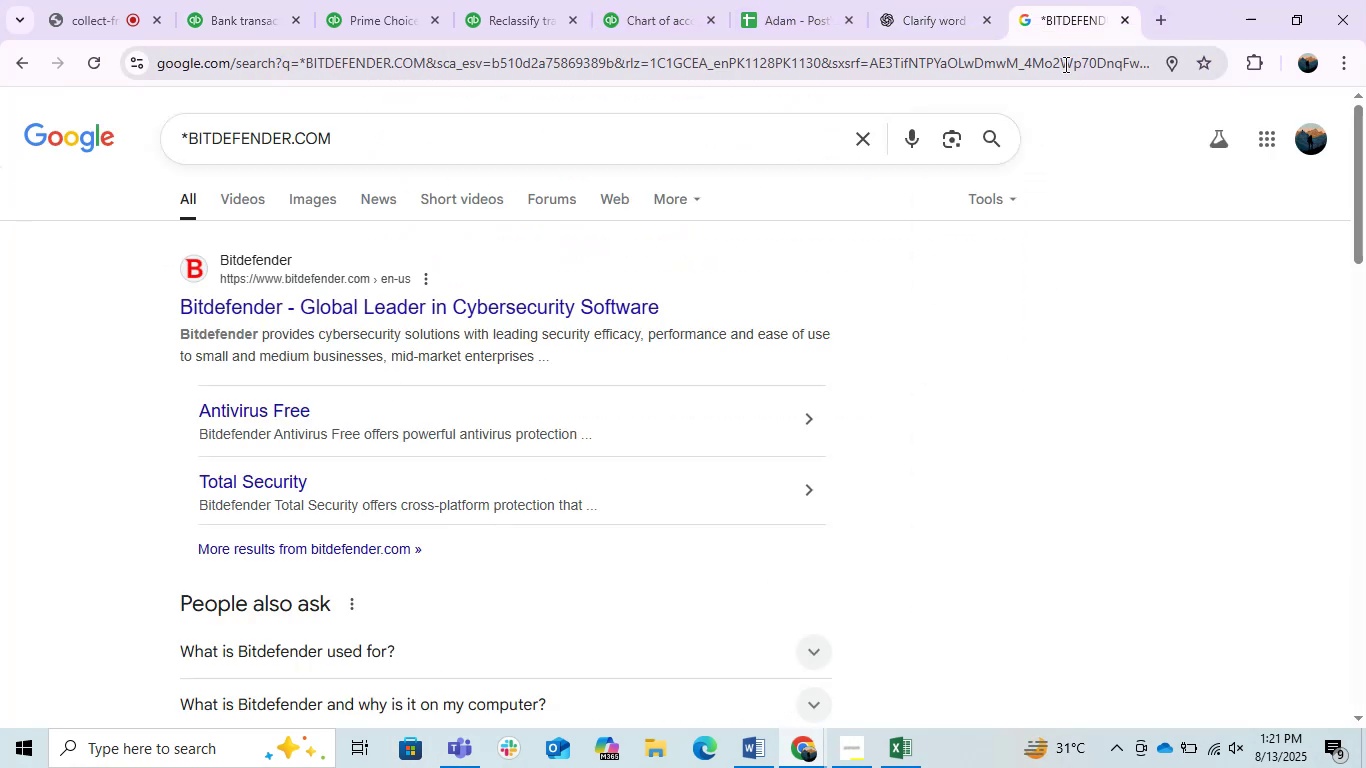 
key(Control+ControlLeft)
 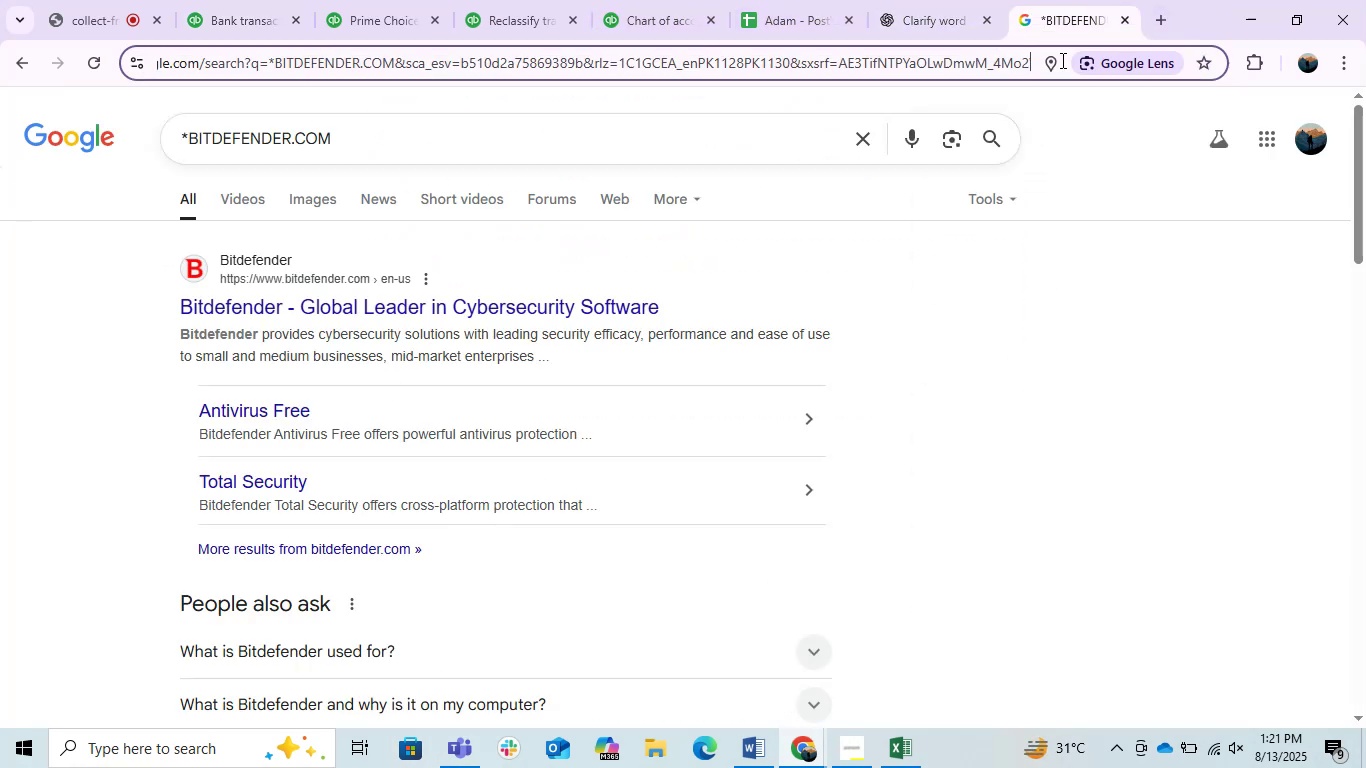 
left_click([1061, 60])
 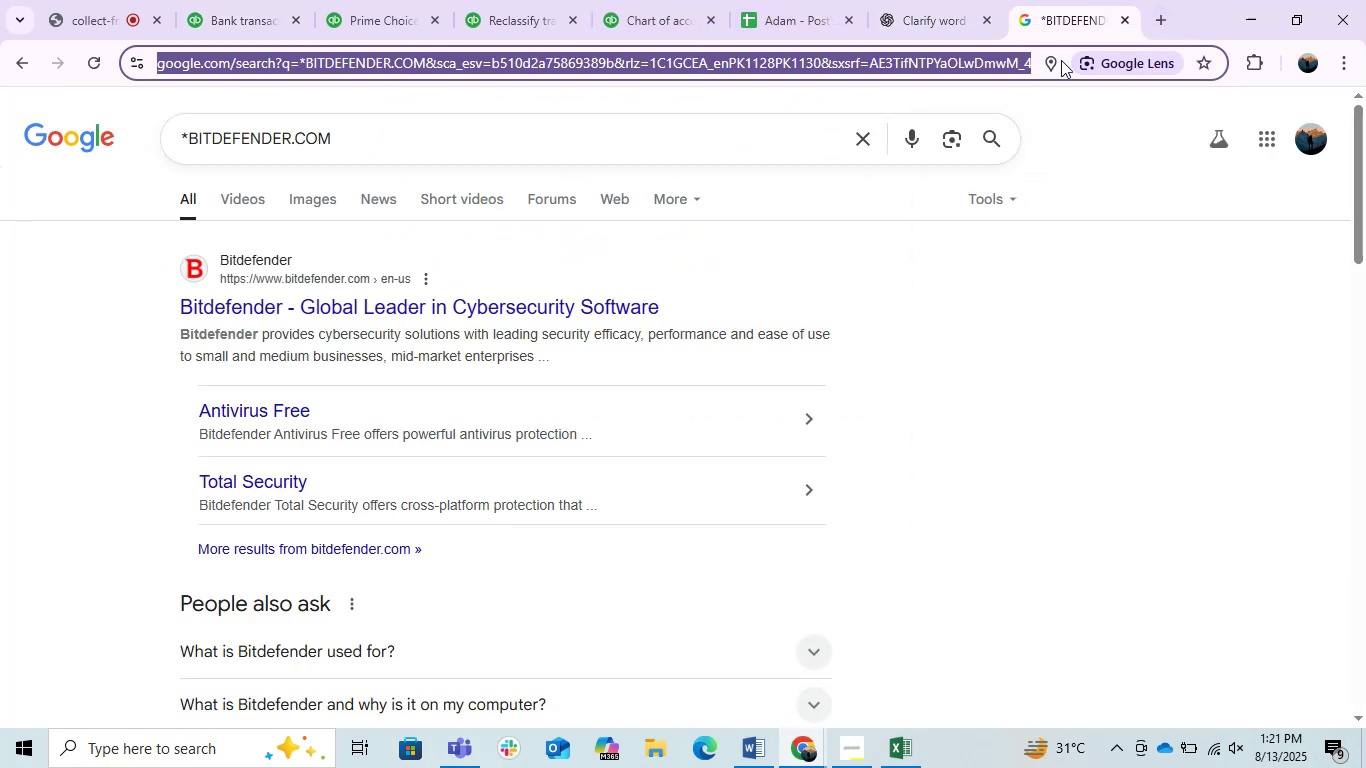 
key(Control+V)
 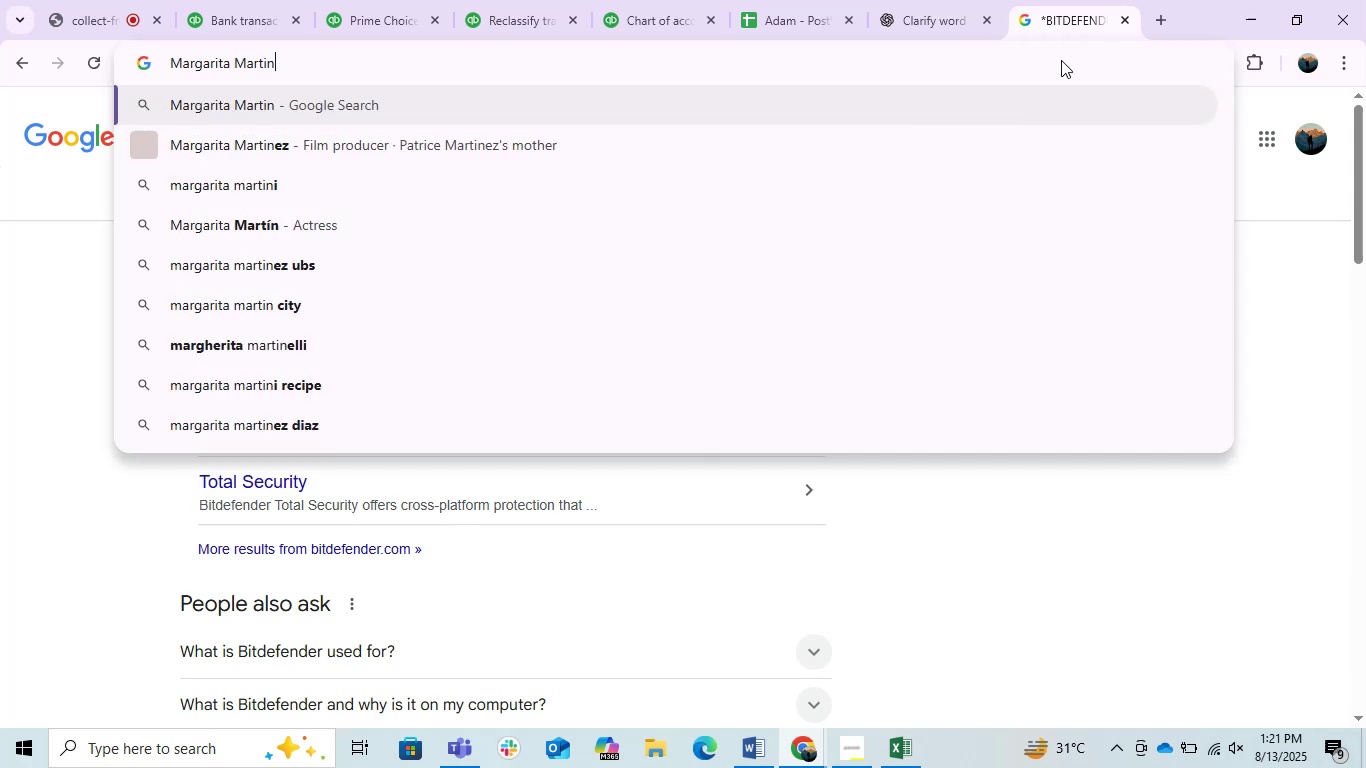 
key(Enter)
 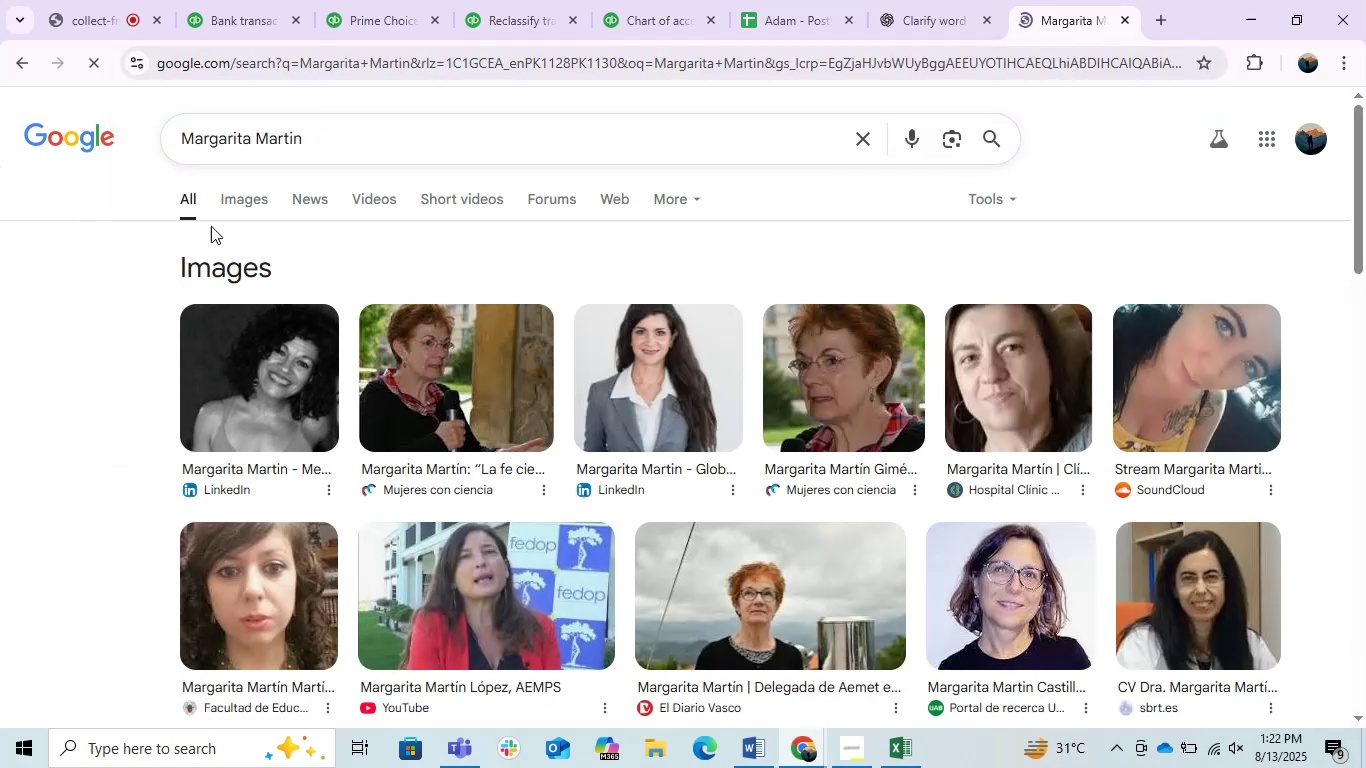 
left_click_drag(start_coordinate=[248, 185], to_coordinate=[243, 188])
 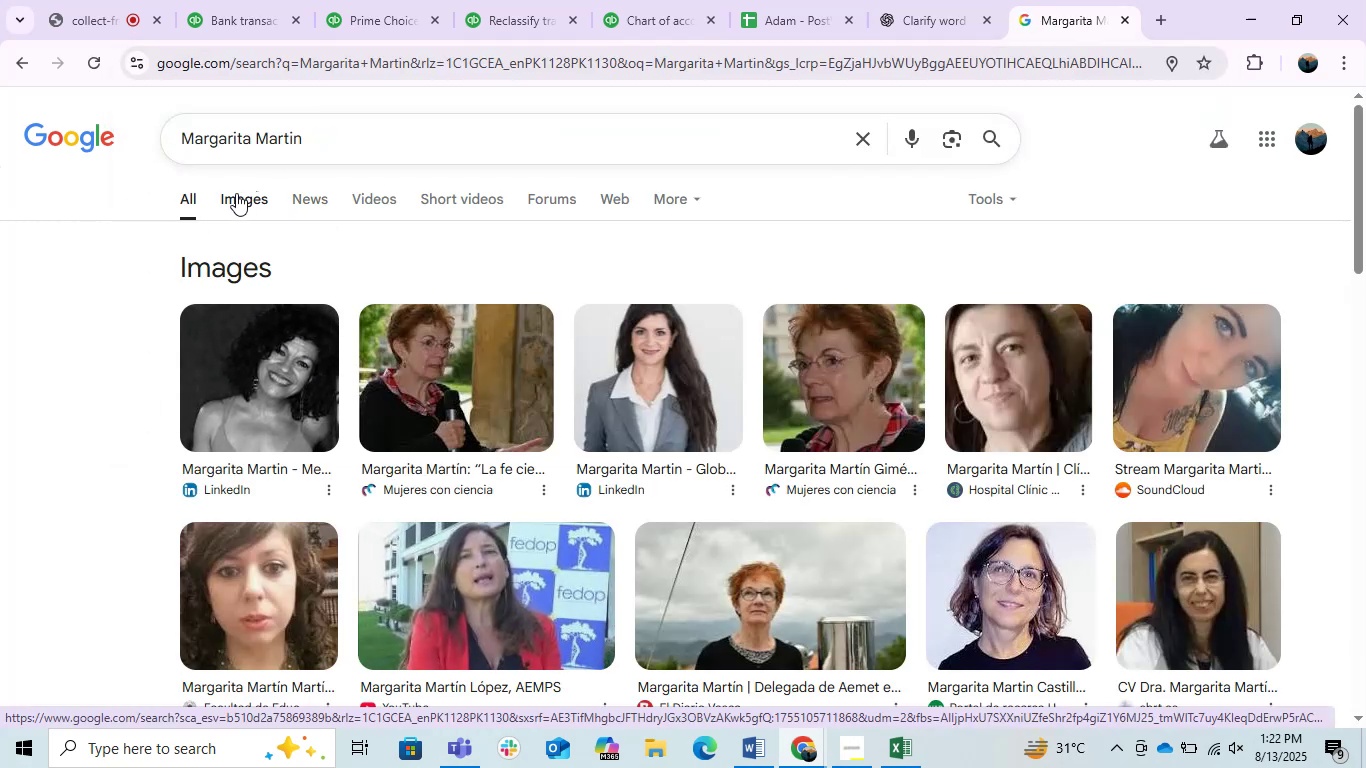 
scroll: coordinate [332, 440], scroll_direction: down, amount: 2.0
 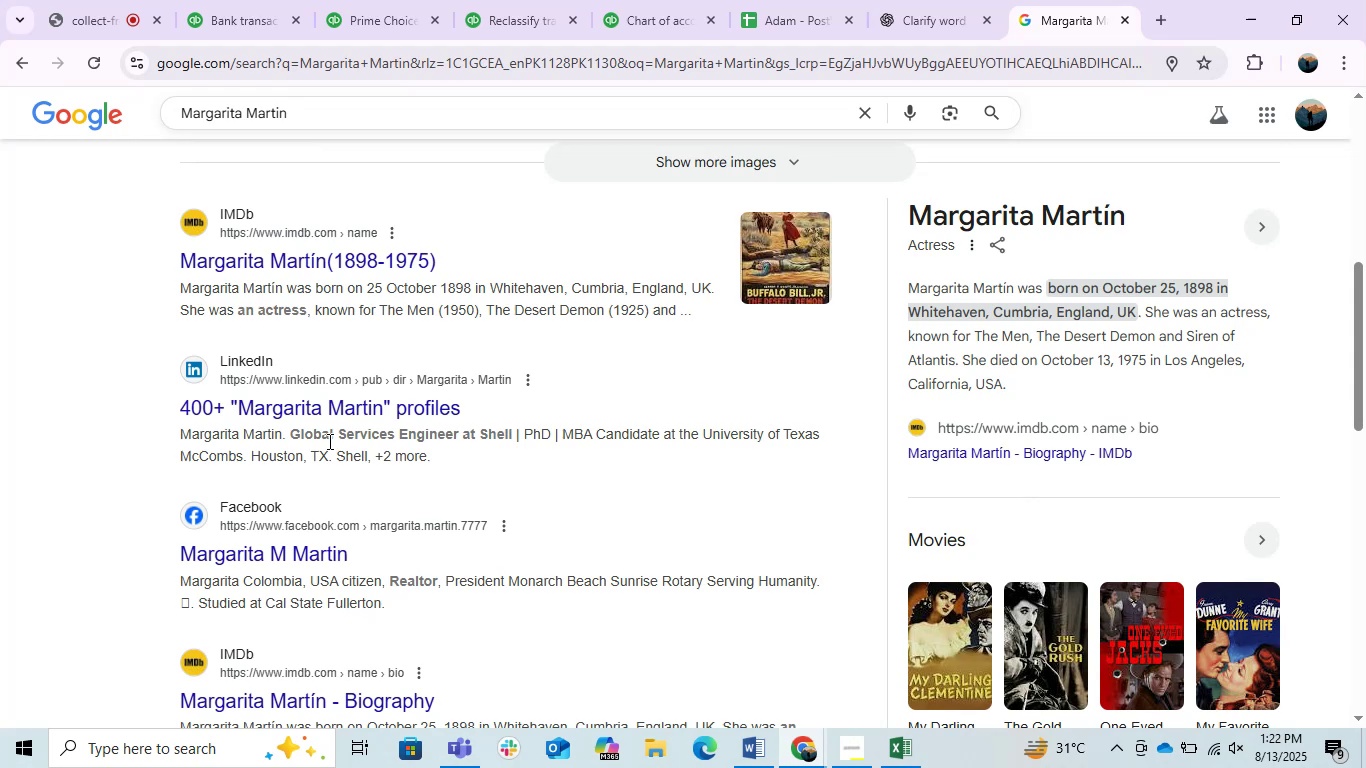 
wait(6.82)
 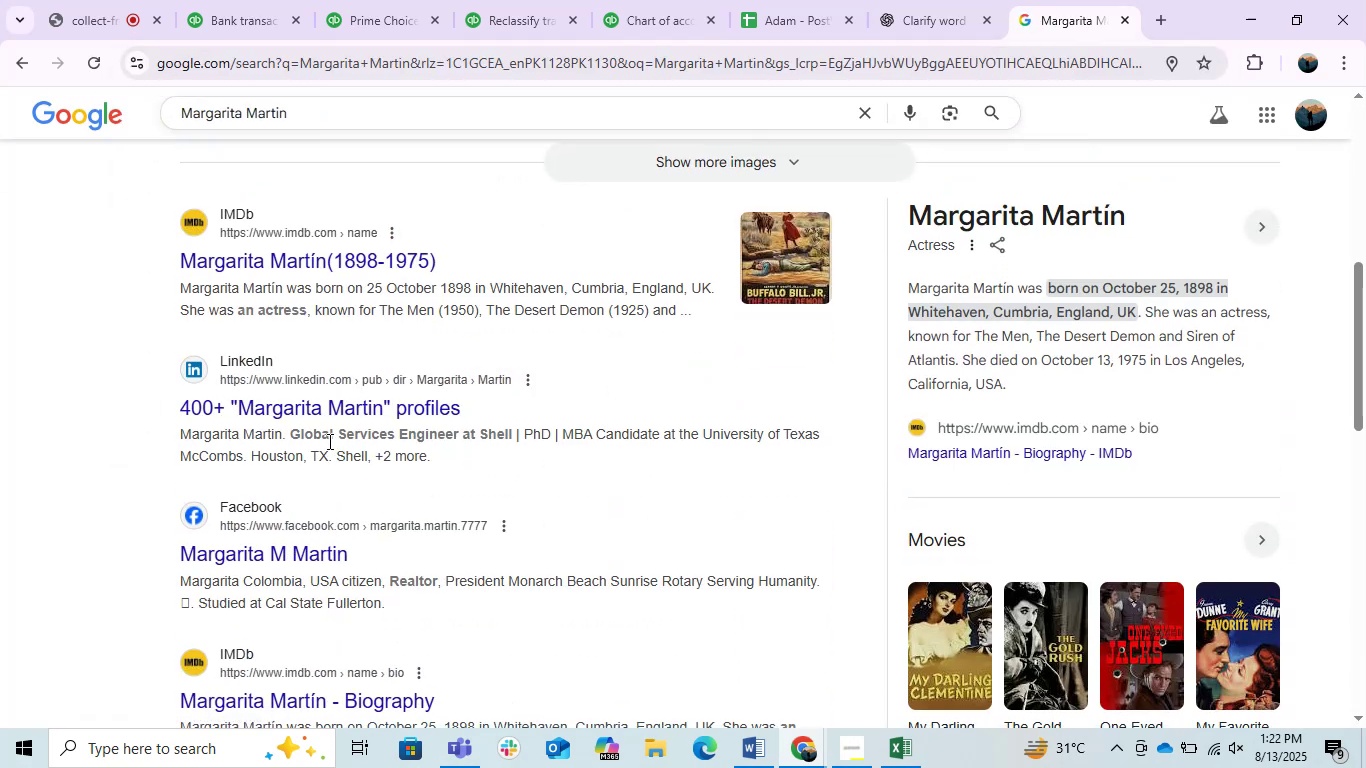 
left_click([908, 0])
 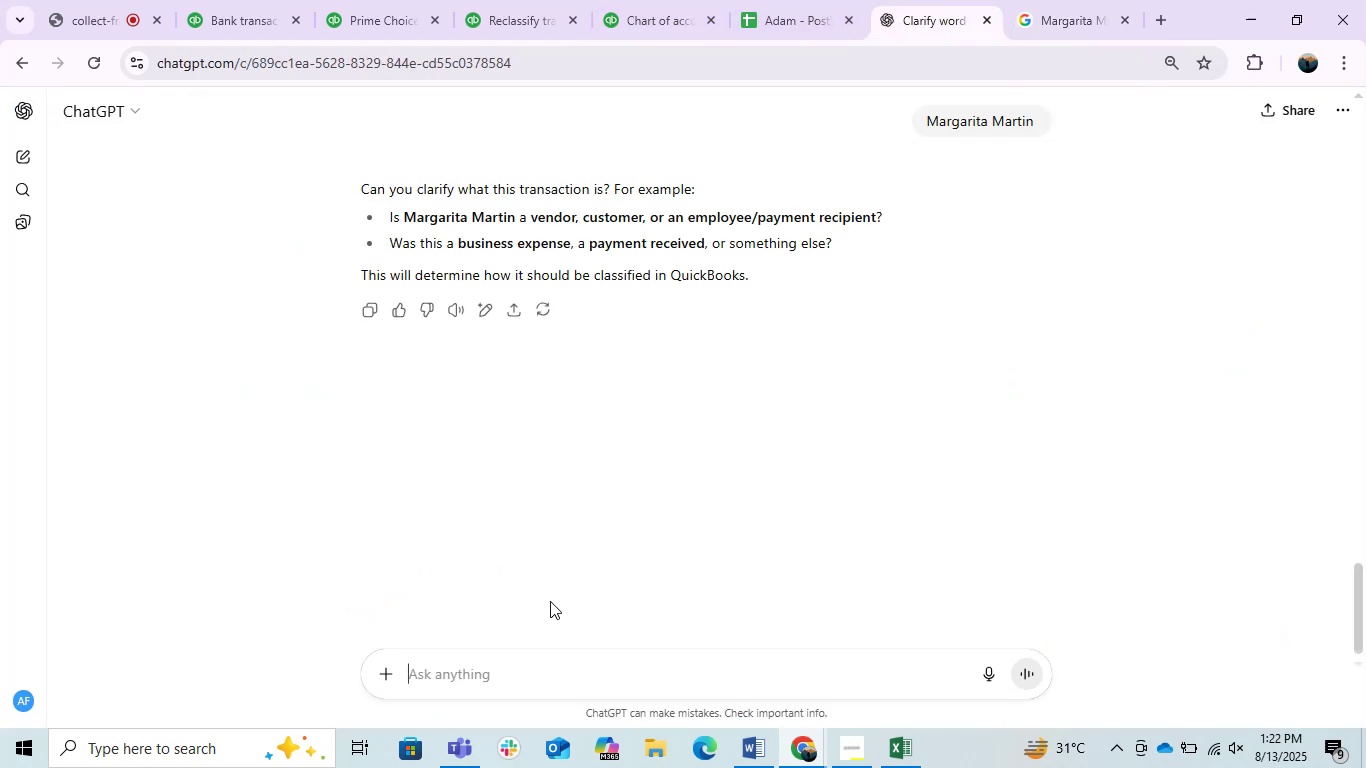 
wait(7.37)
 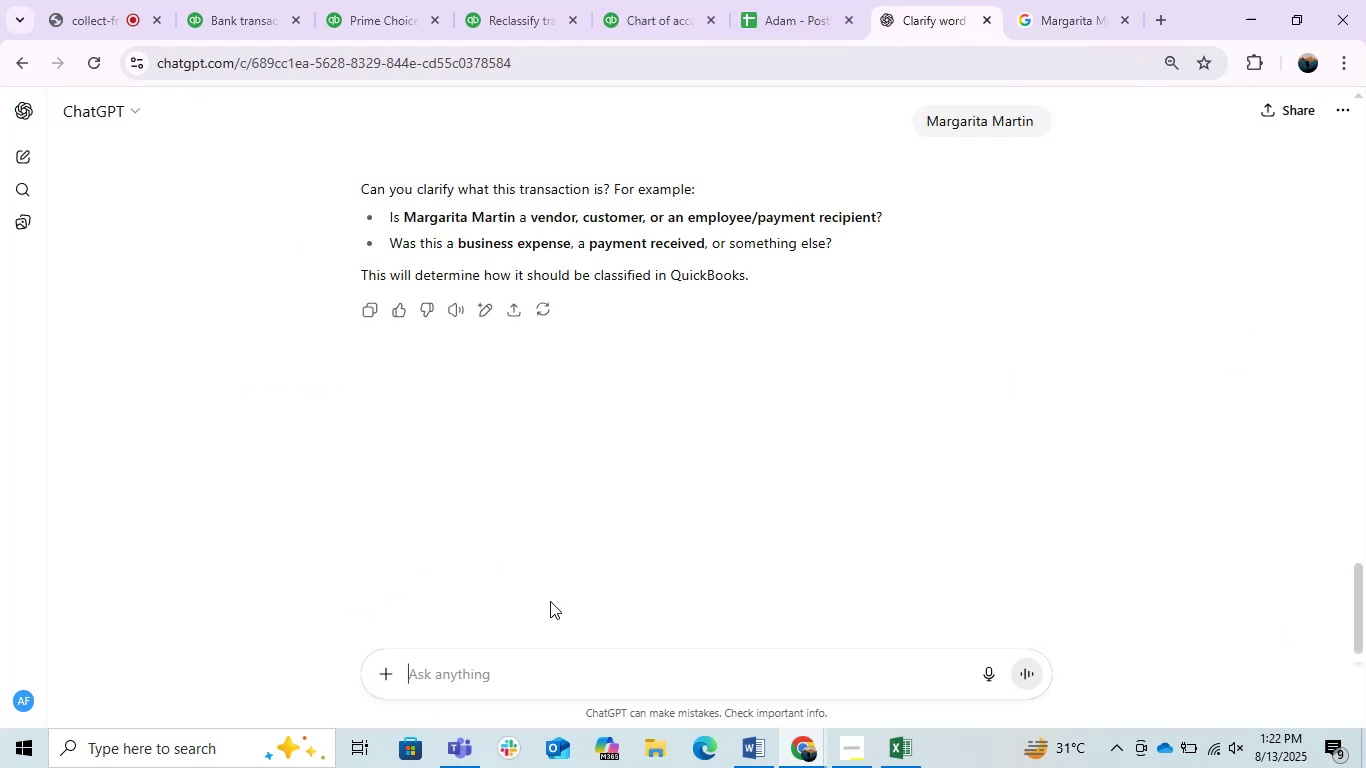 
left_click([1078, 0])
 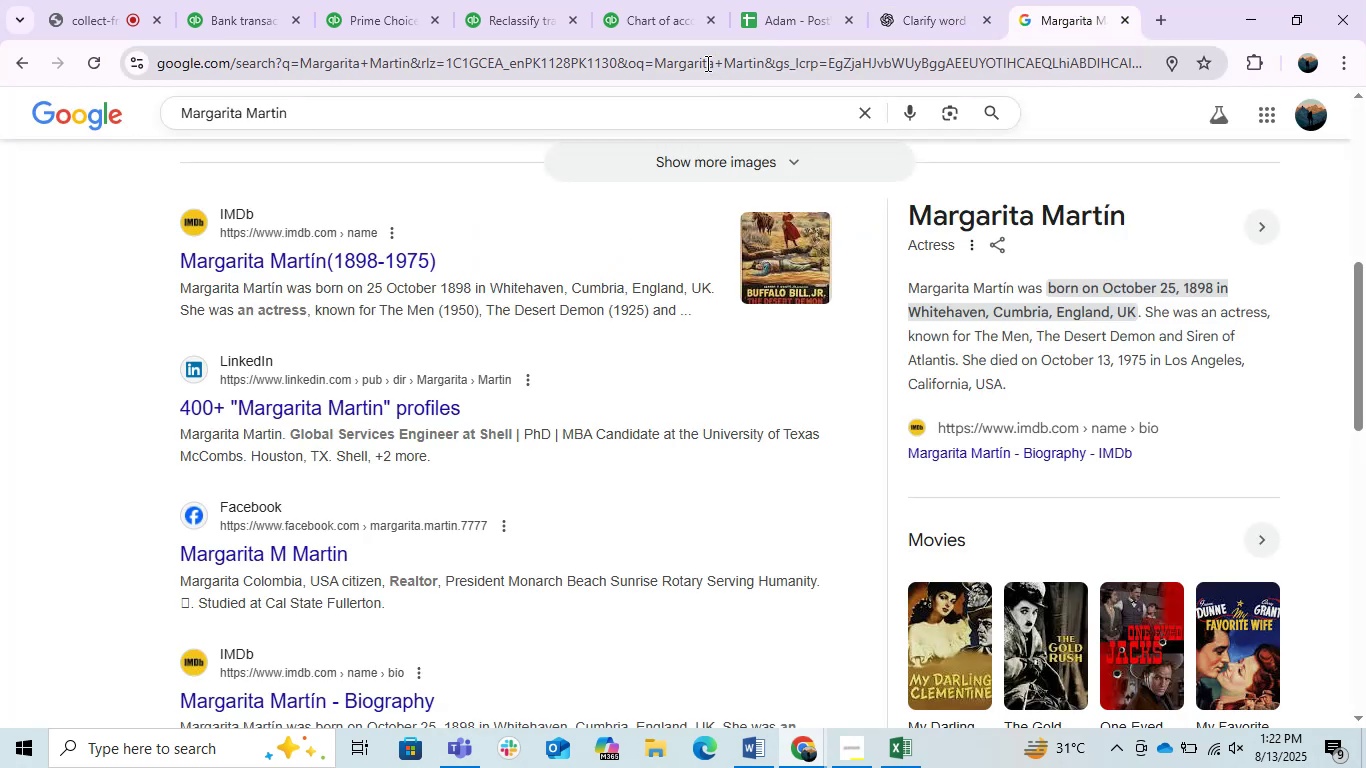 
left_click([706, 63])
 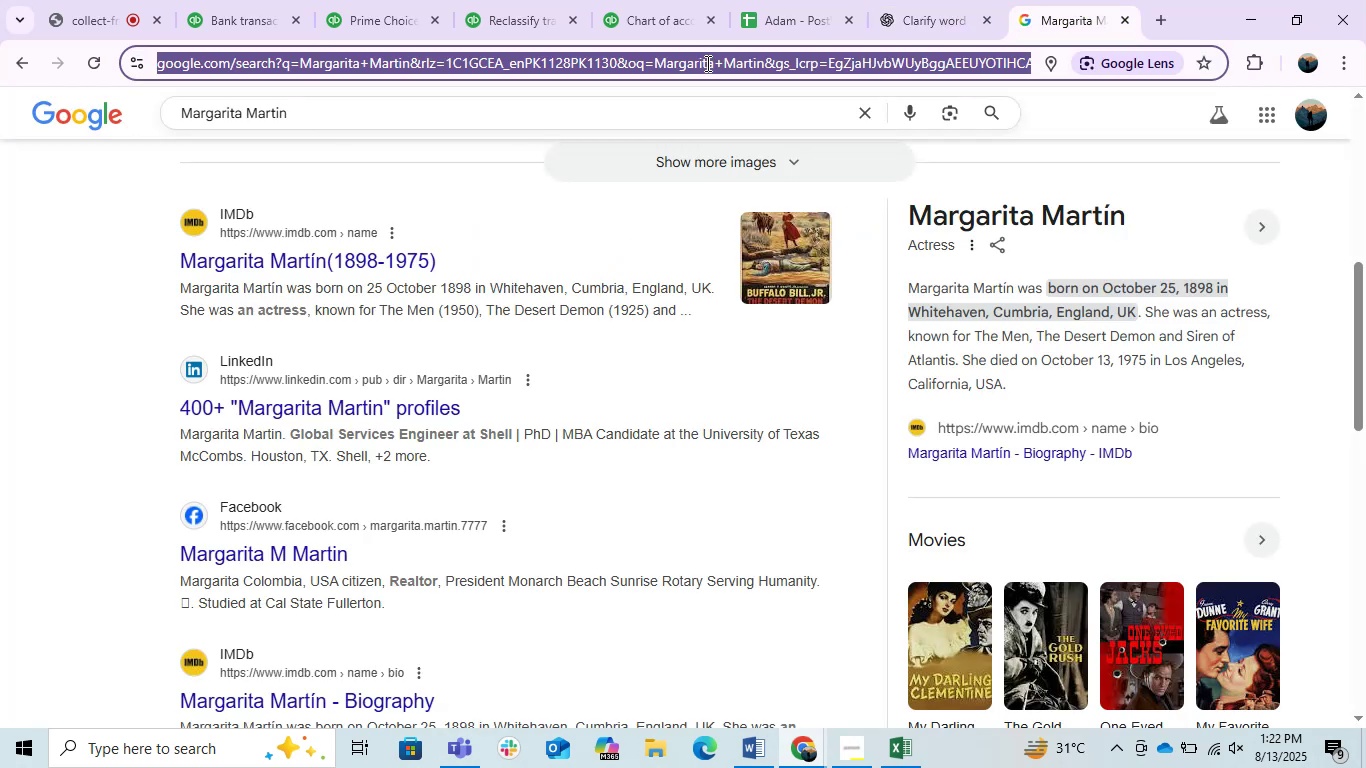 
left_click([414, 109])
 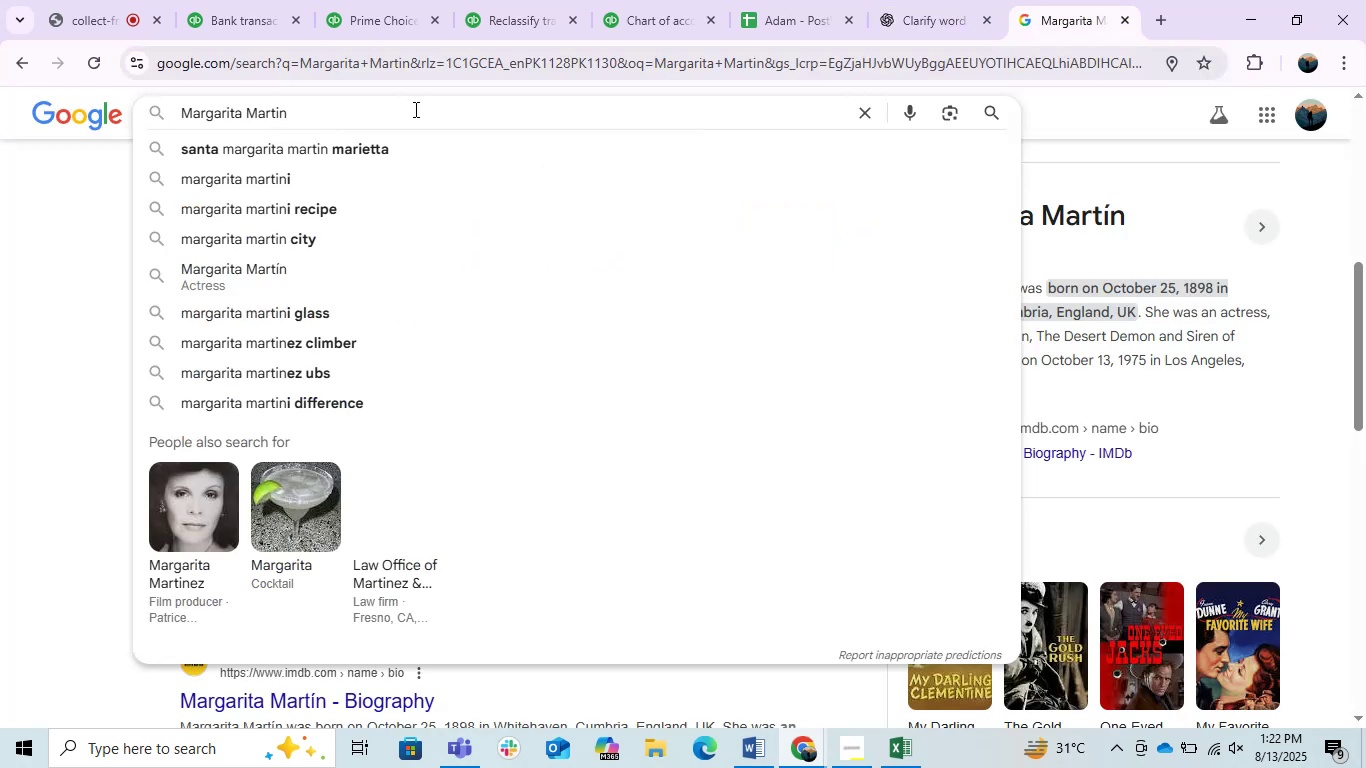 
key(Space)
 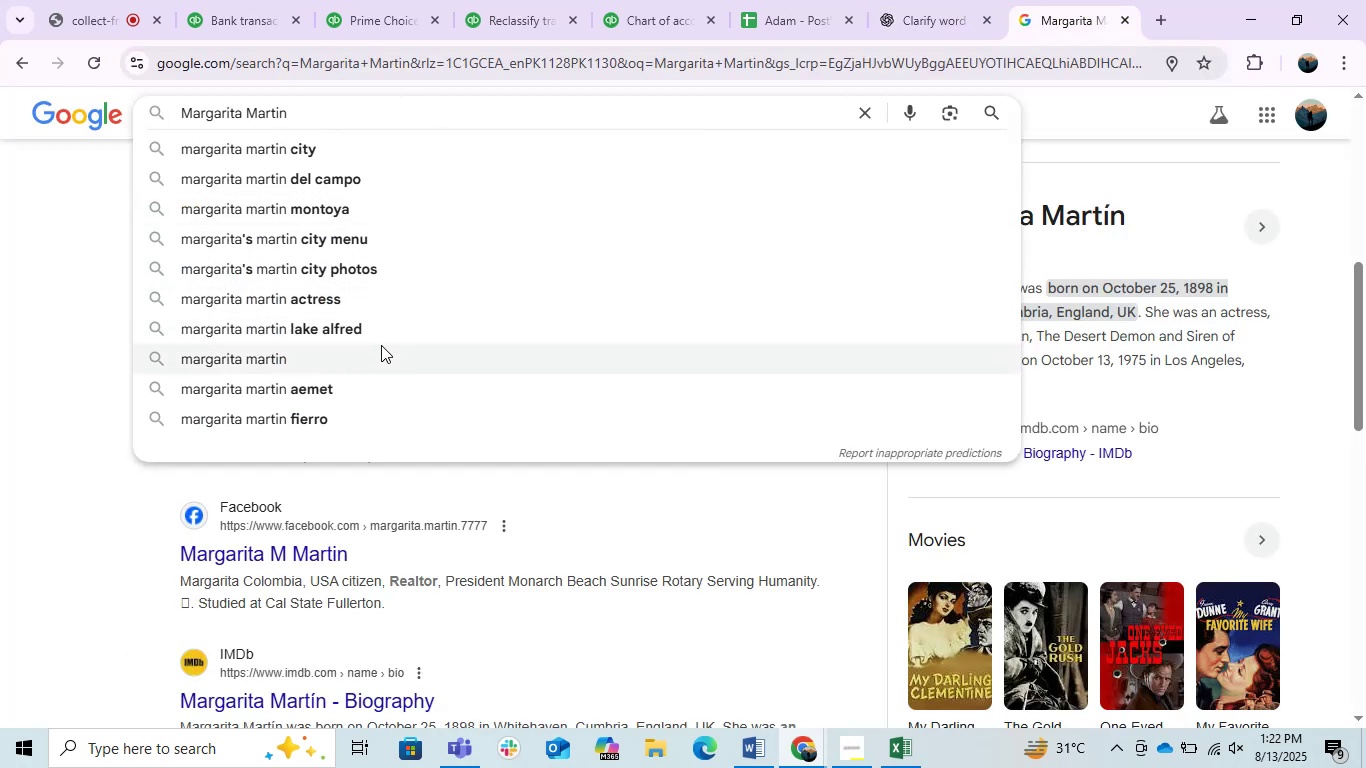 
wait(5.17)
 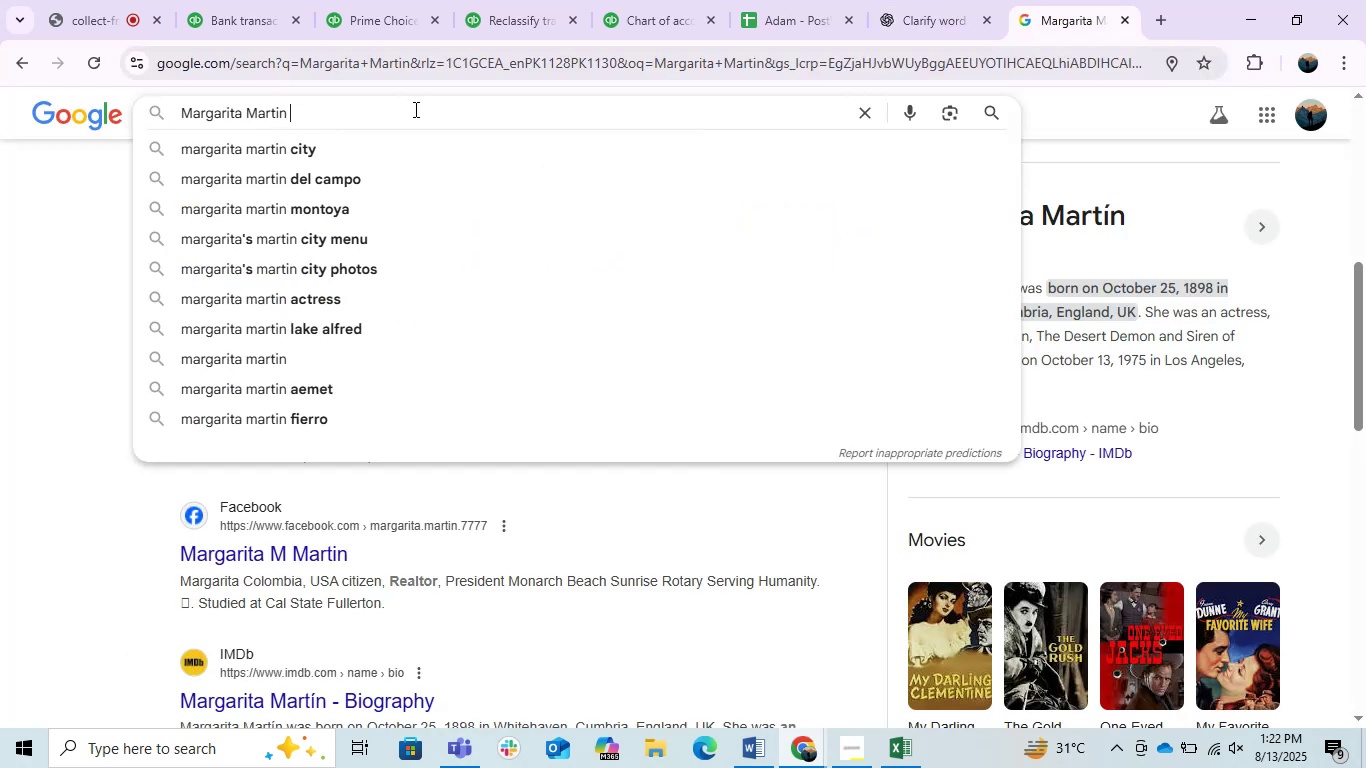 
left_click([194, 0])
 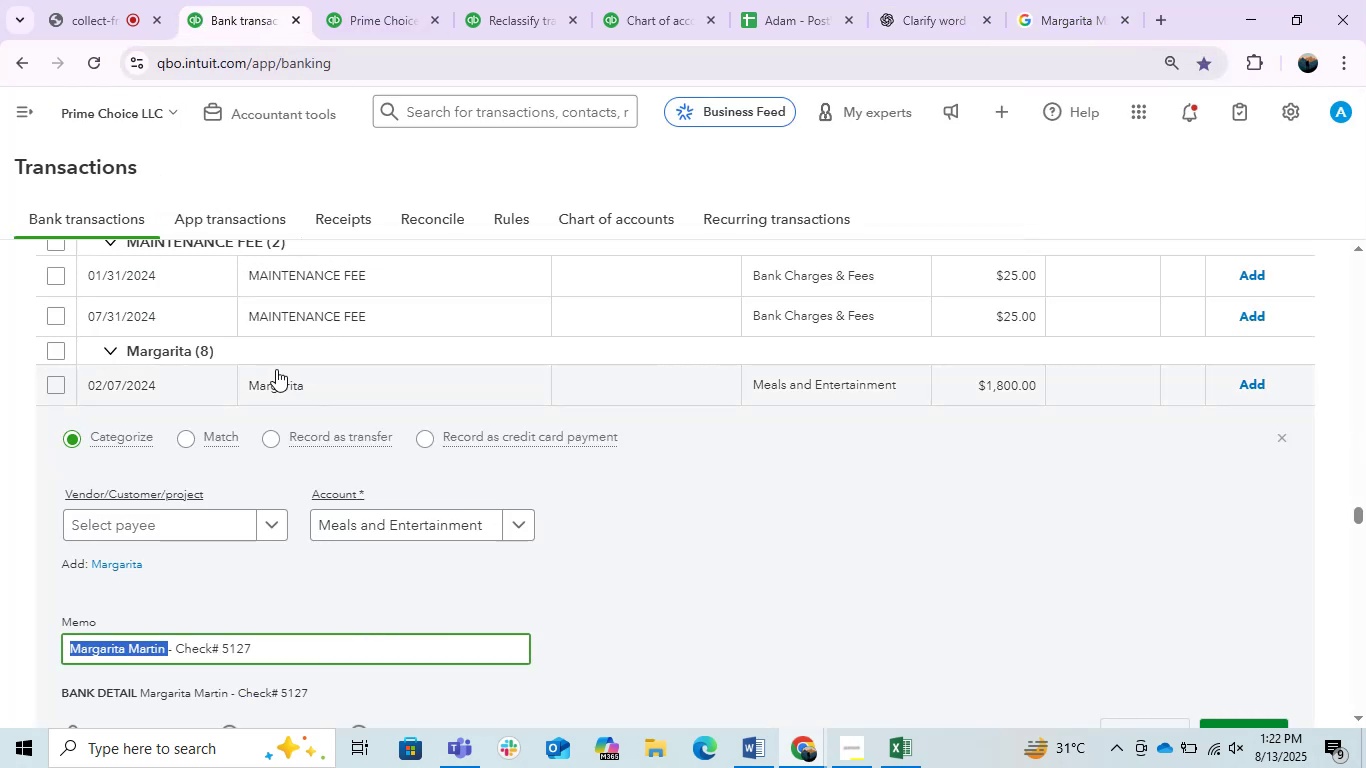 
left_click([282, 380])
 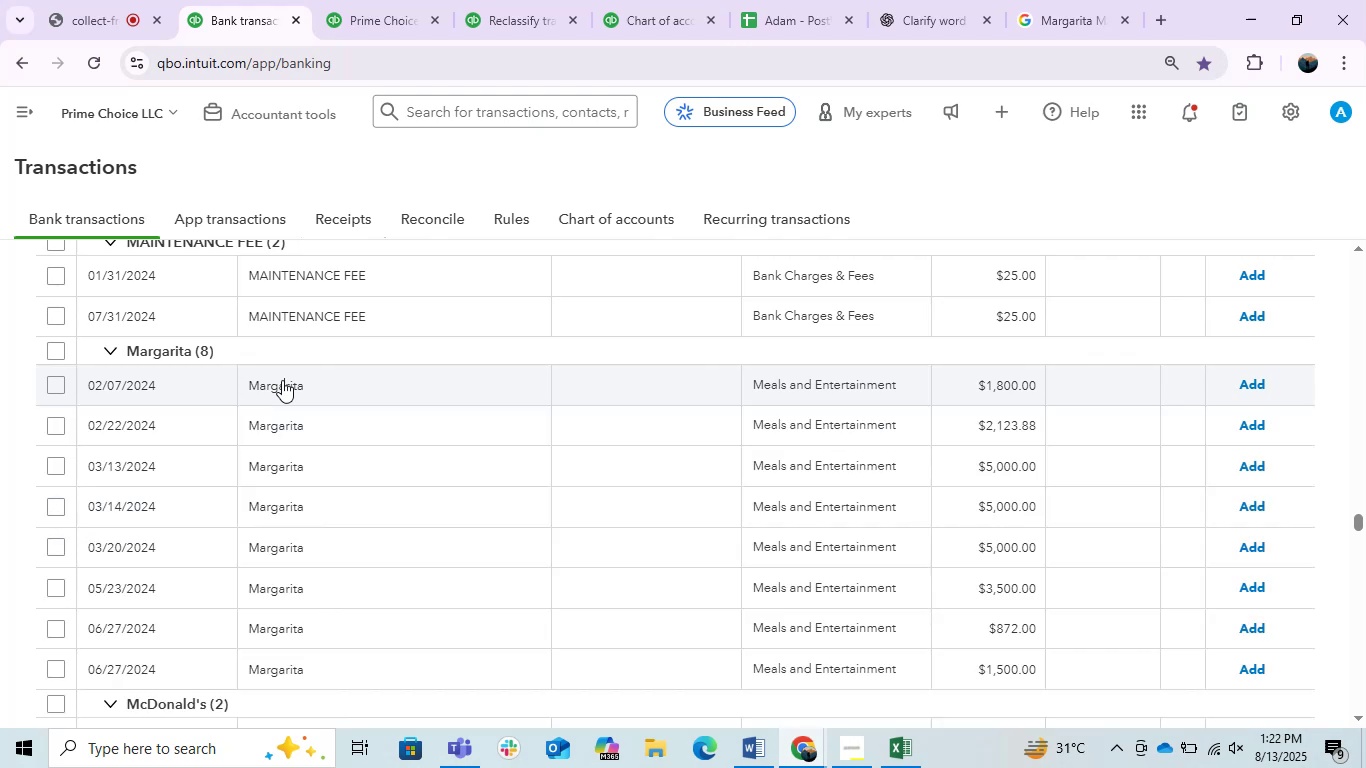 
scroll: coordinate [282, 380], scroll_direction: down, amount: 1.0
 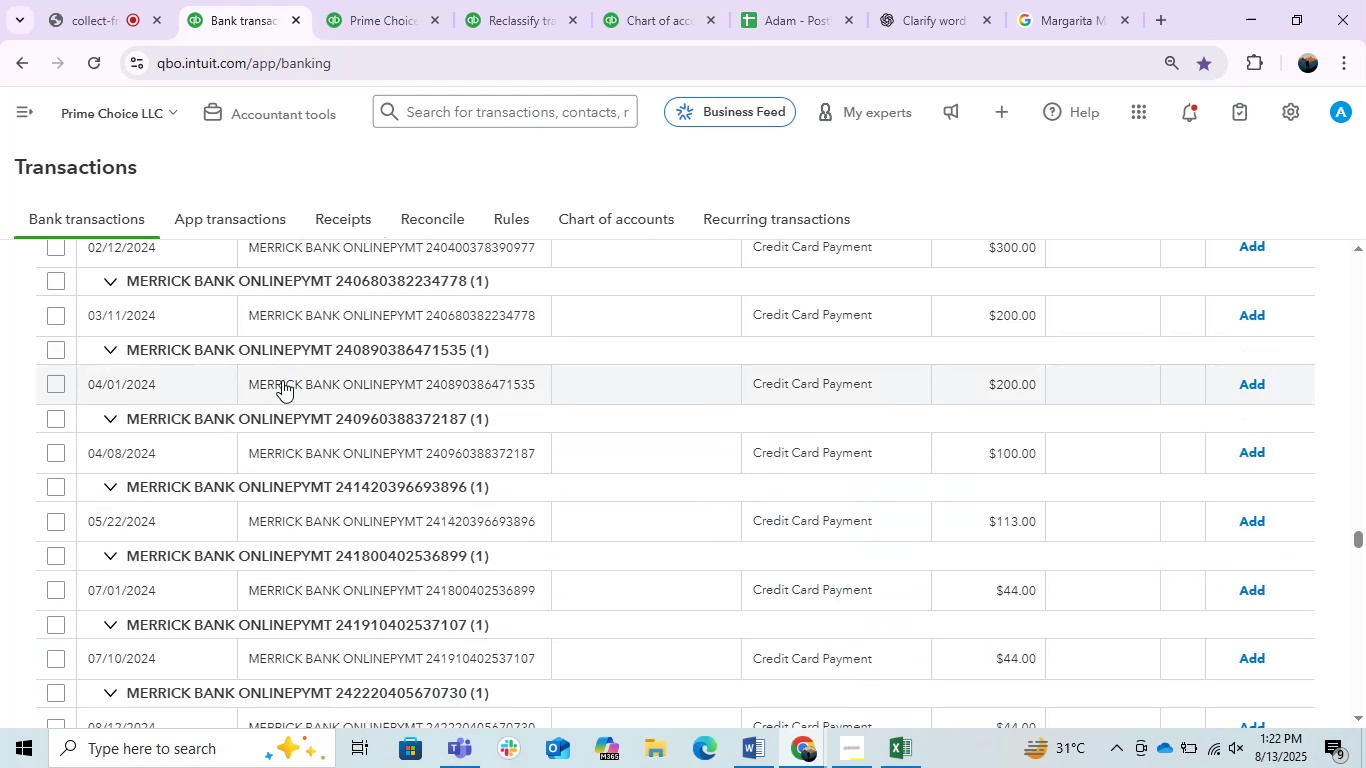 
scroll: coordinate [282, 380], scroll_direction: up, amount: 1.0
 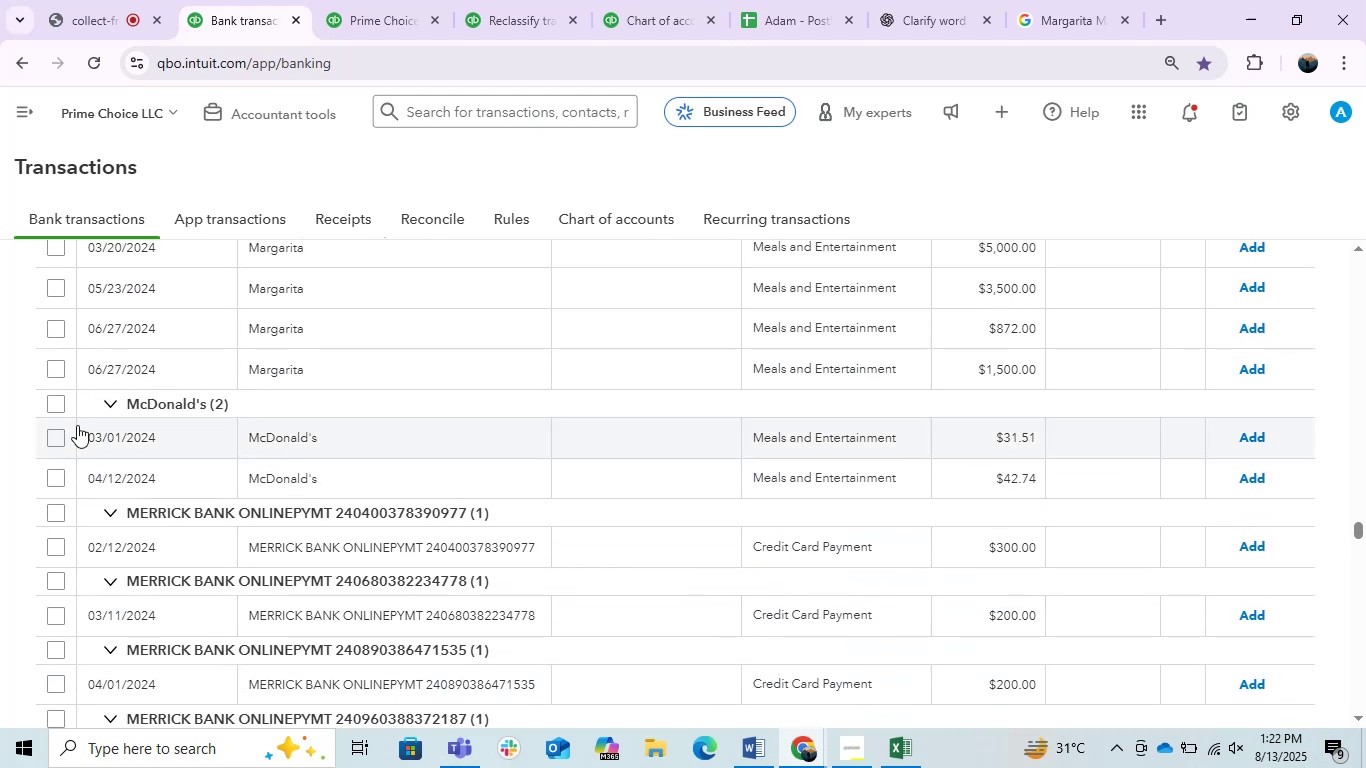 
left_click([59, 398])
 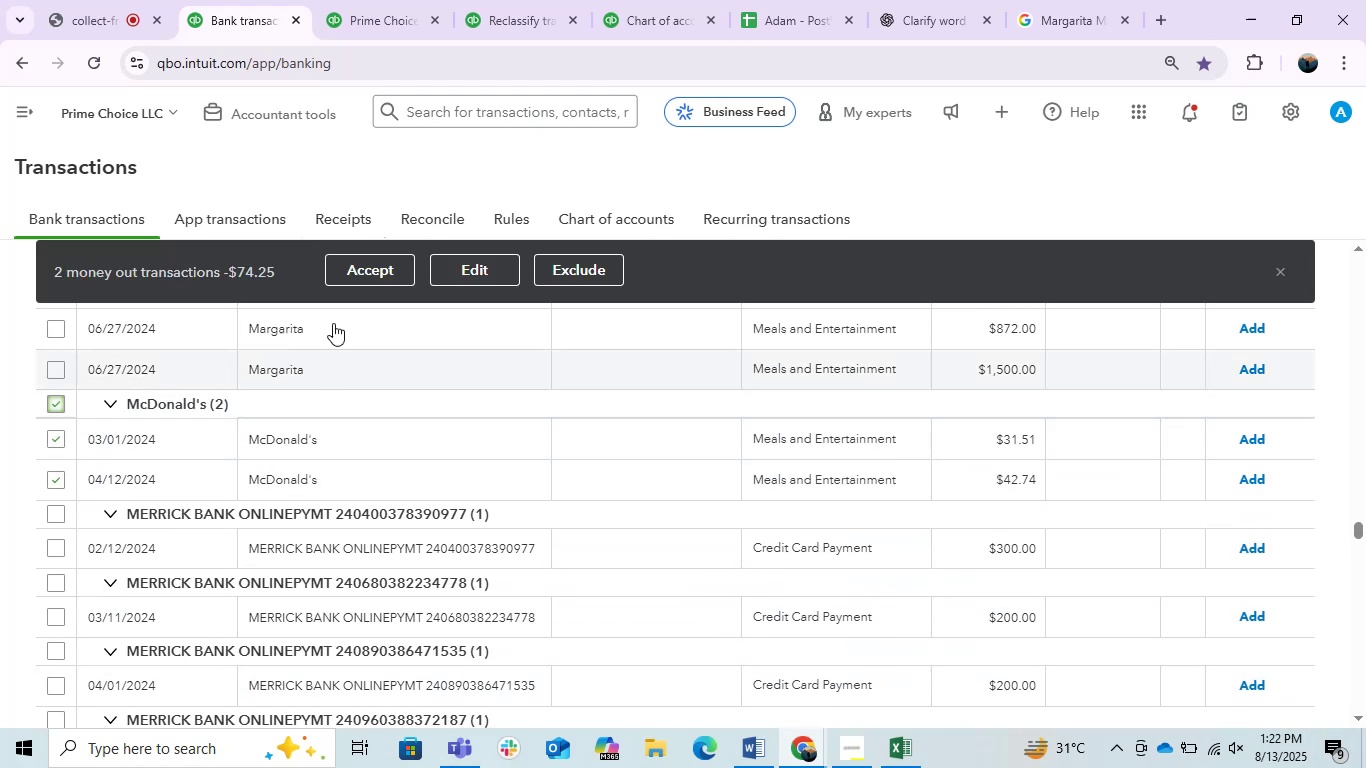 
left_click([476, 276])
 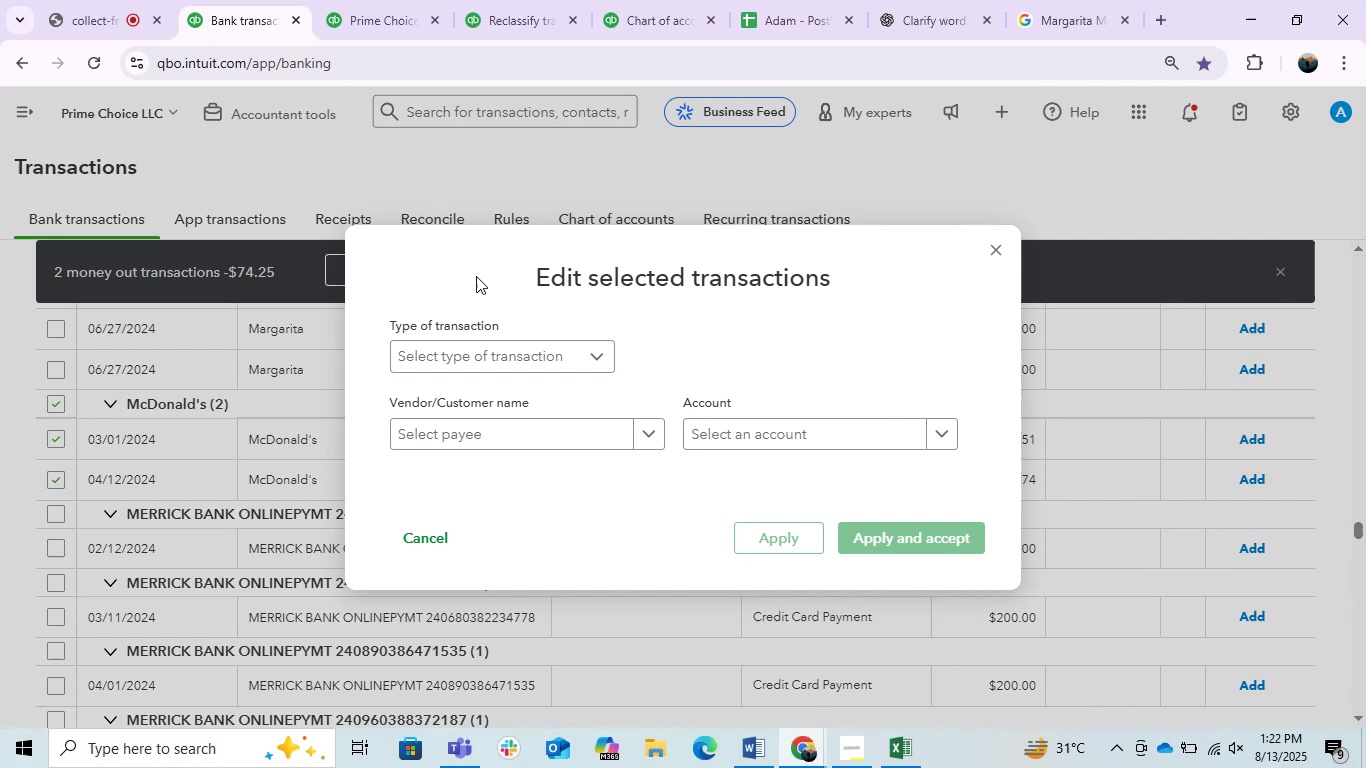 
left_click([482, 426])
 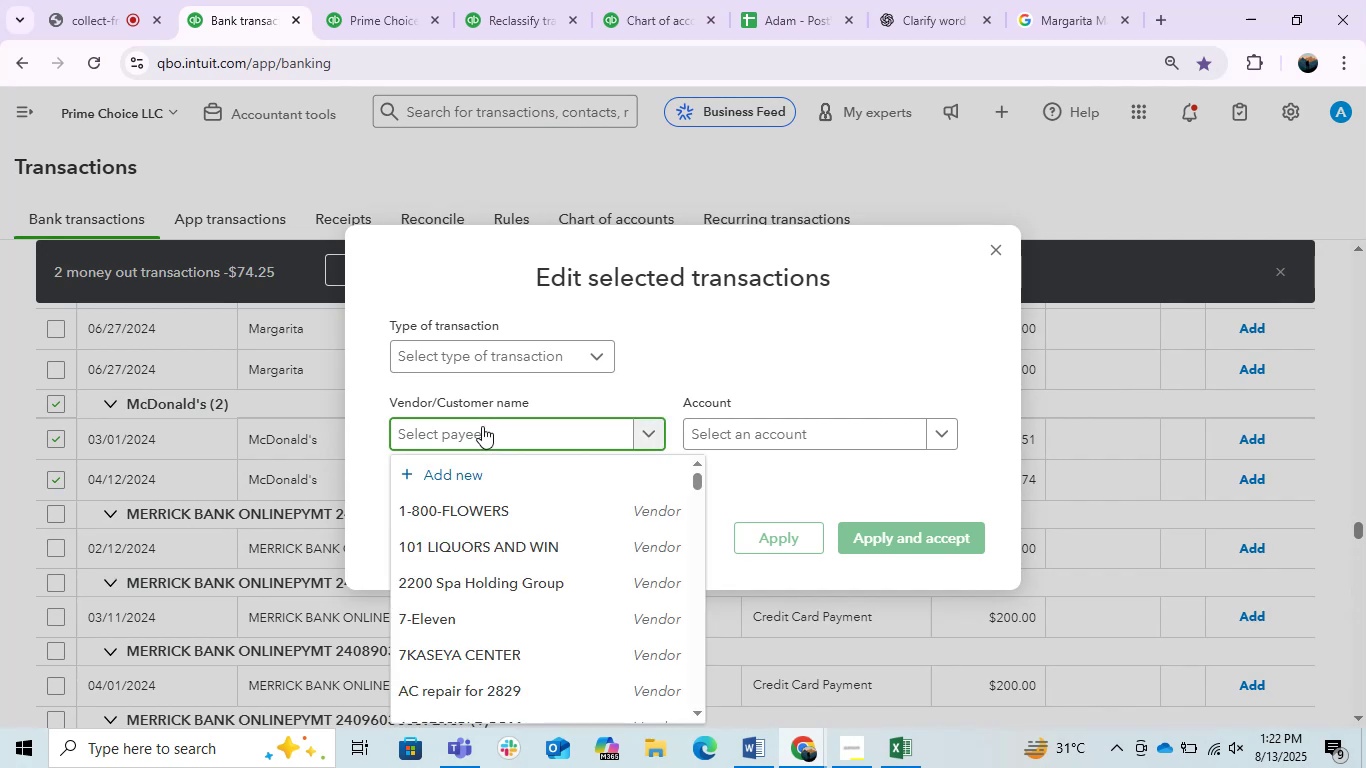 
type(MCD)
 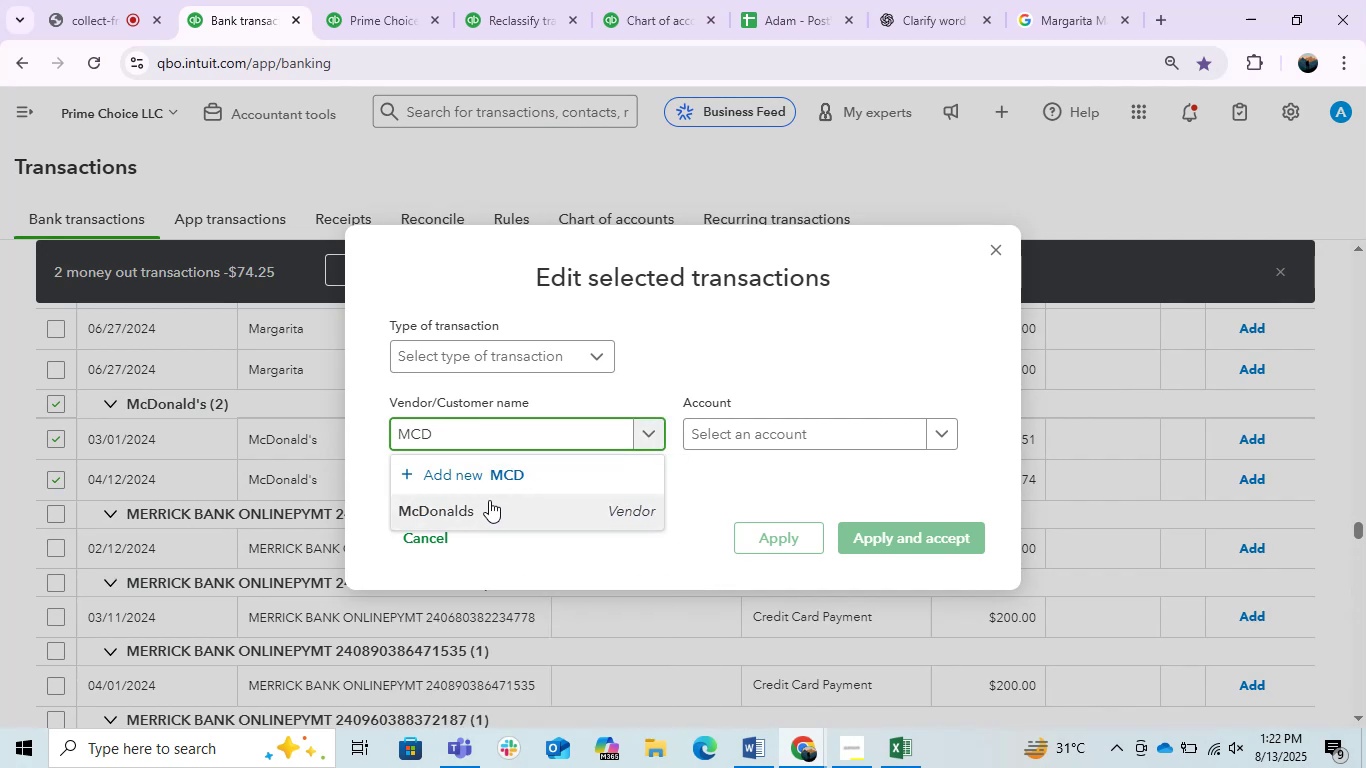 
left_click([601, 363])
 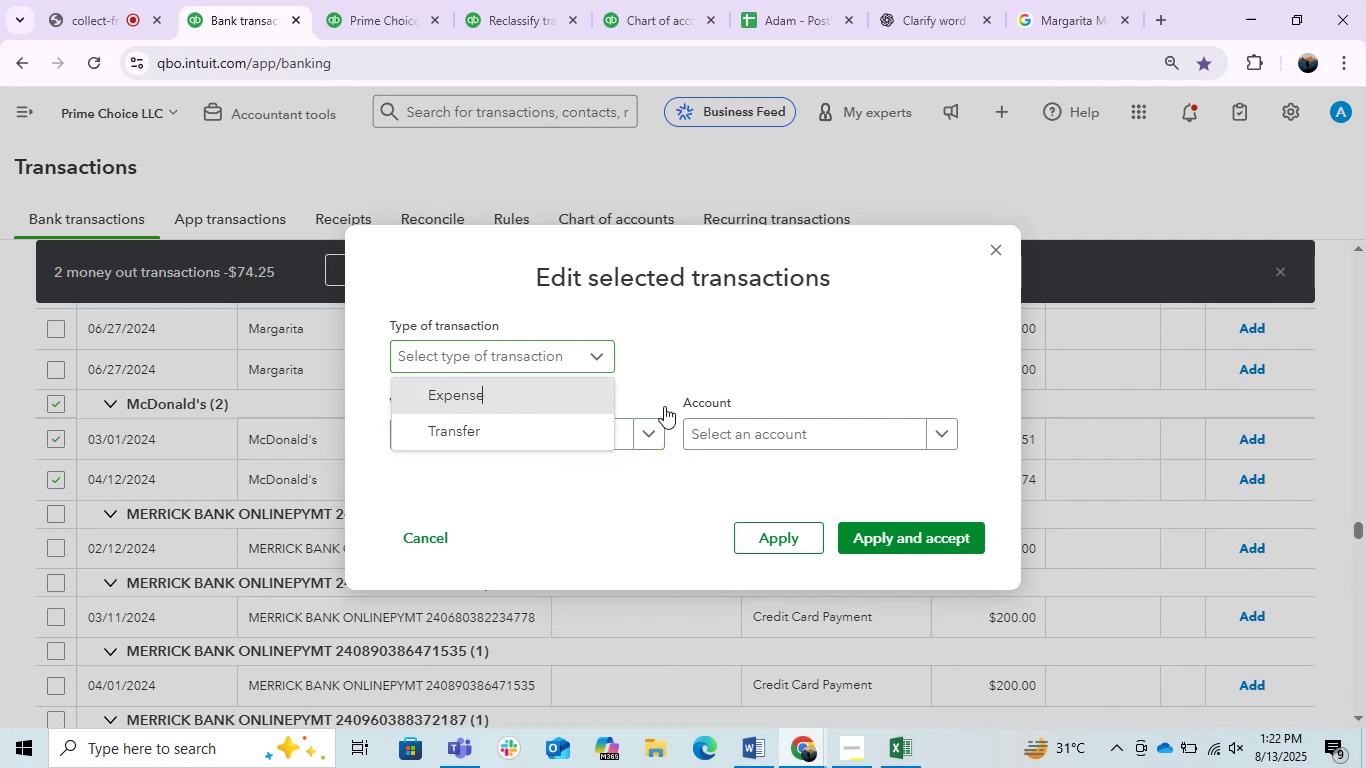 
left_click([826, 440])
 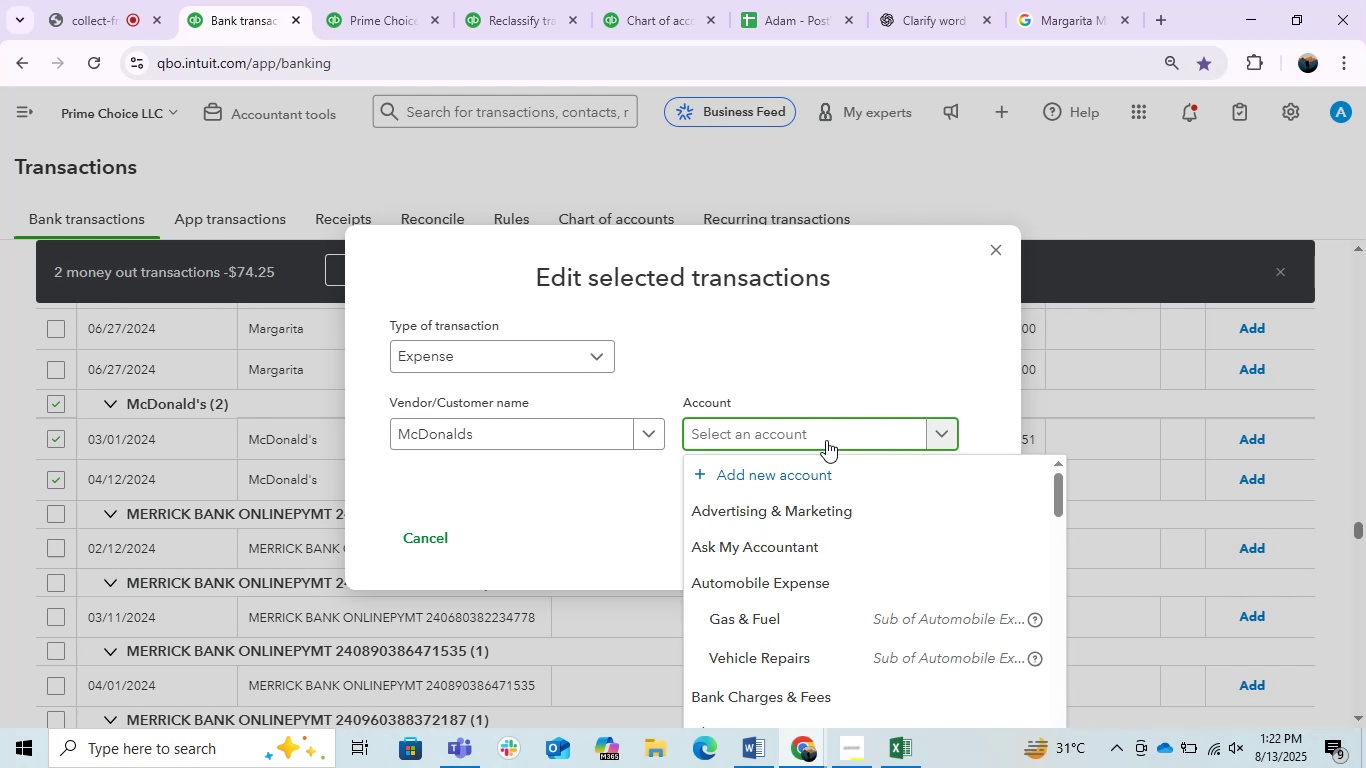 
type(MEA)
 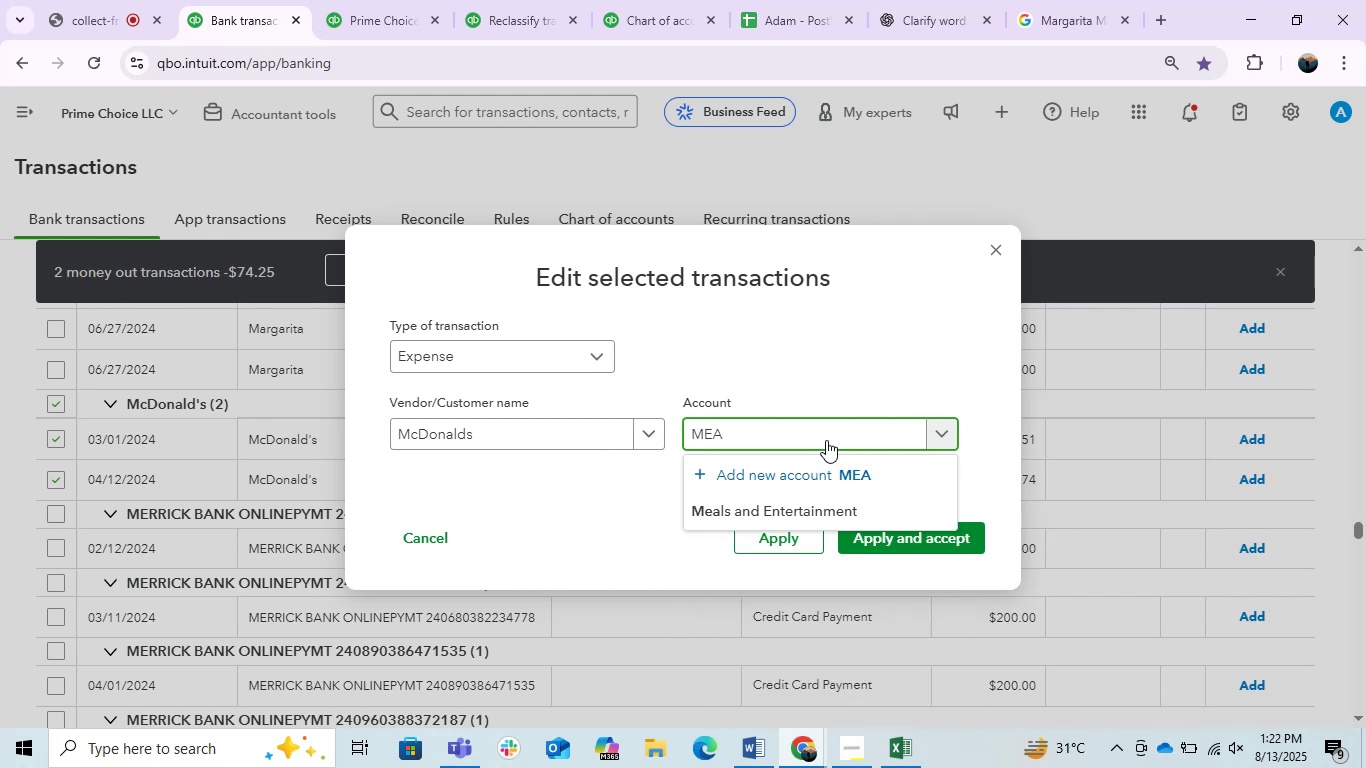 
left_click([813, 521])
 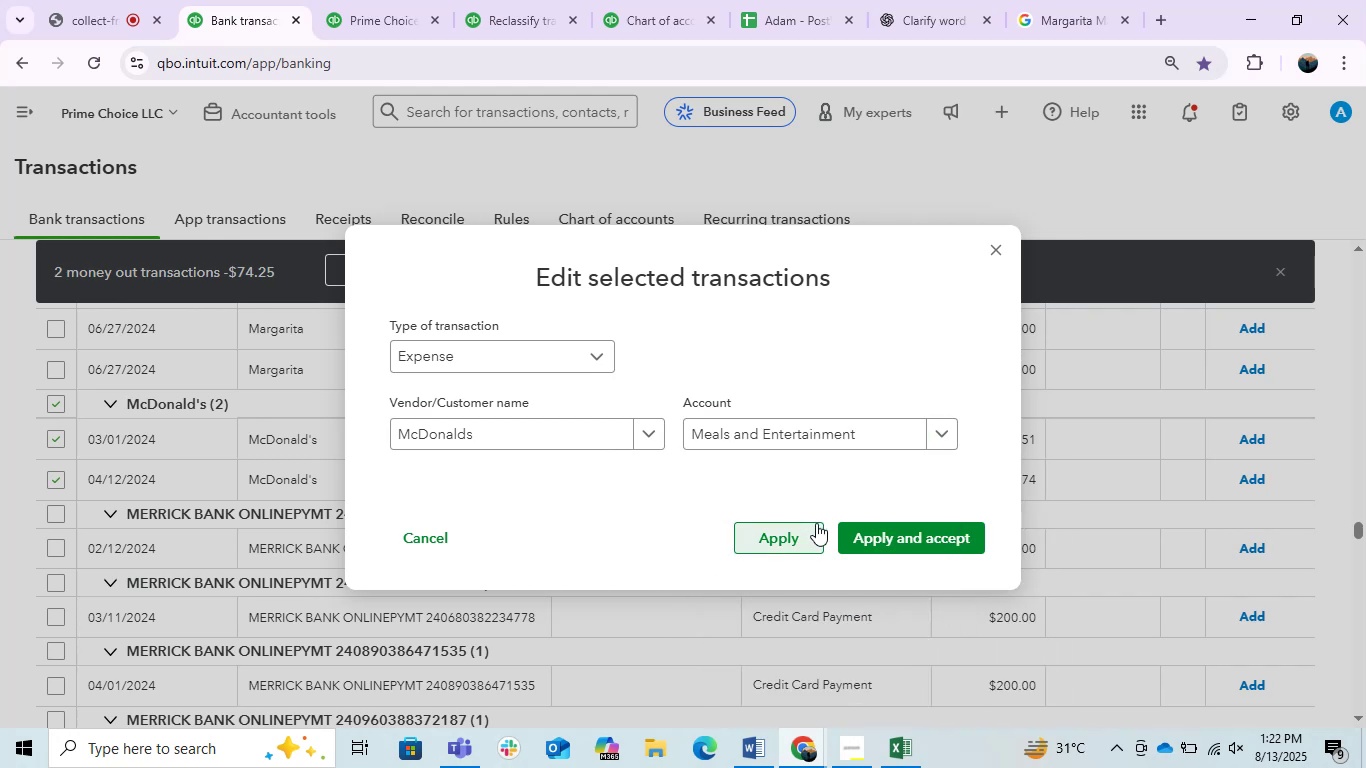 
left_click([833, 528])
 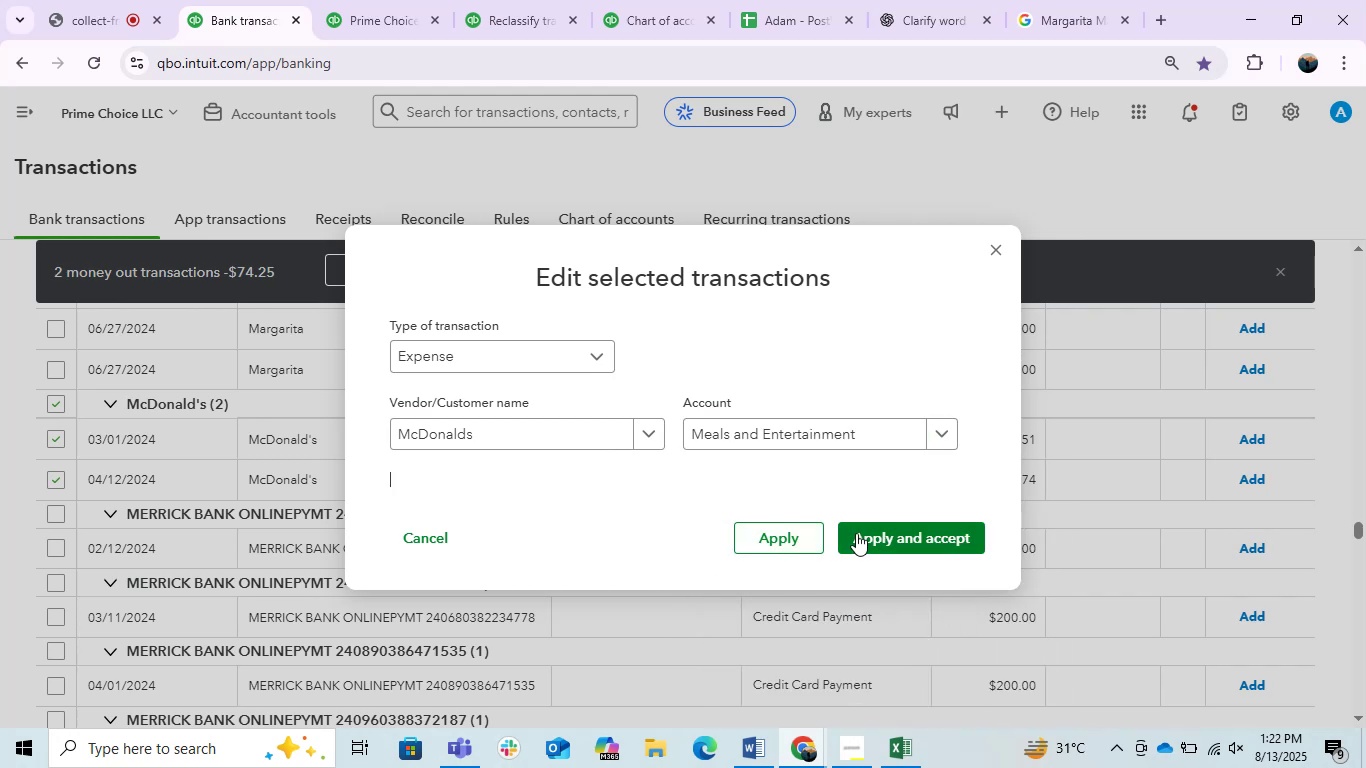 
left_click([856, 533])
 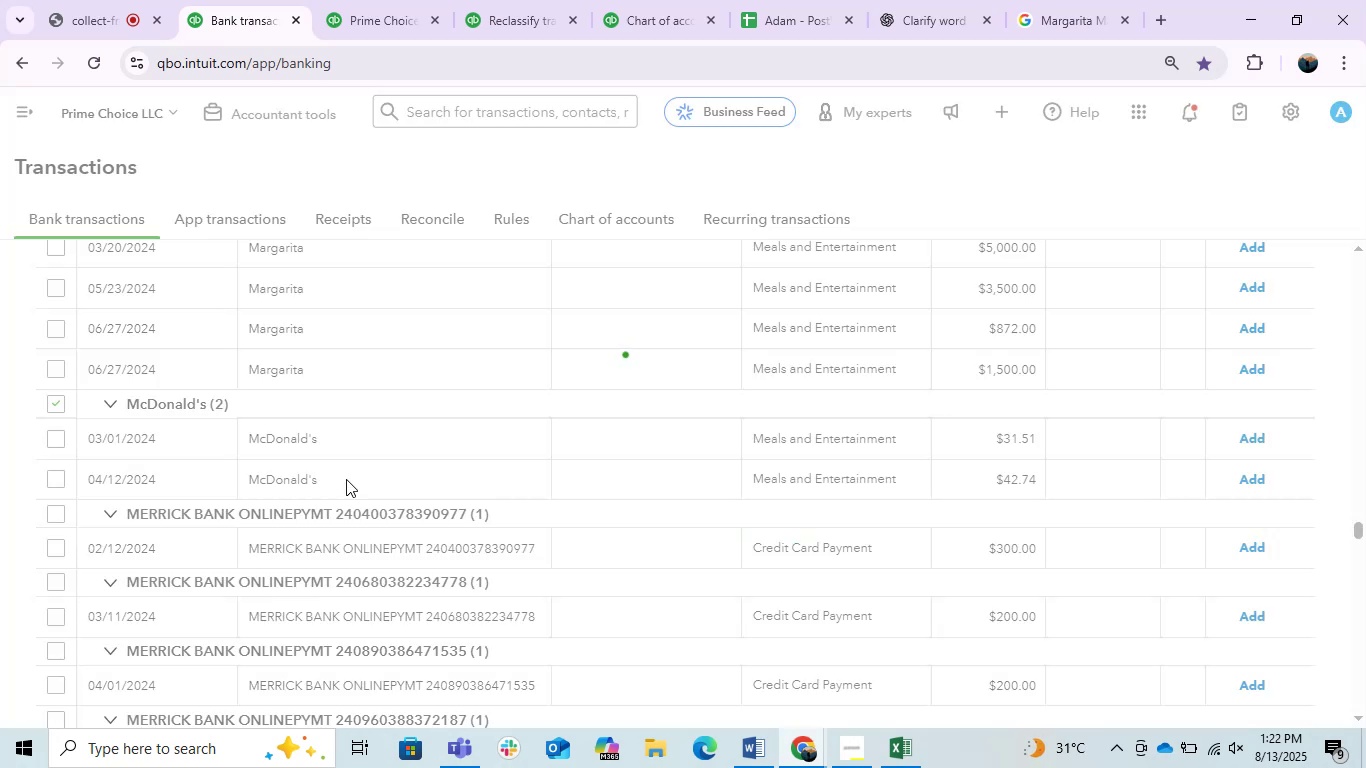 
wait(5.09)
 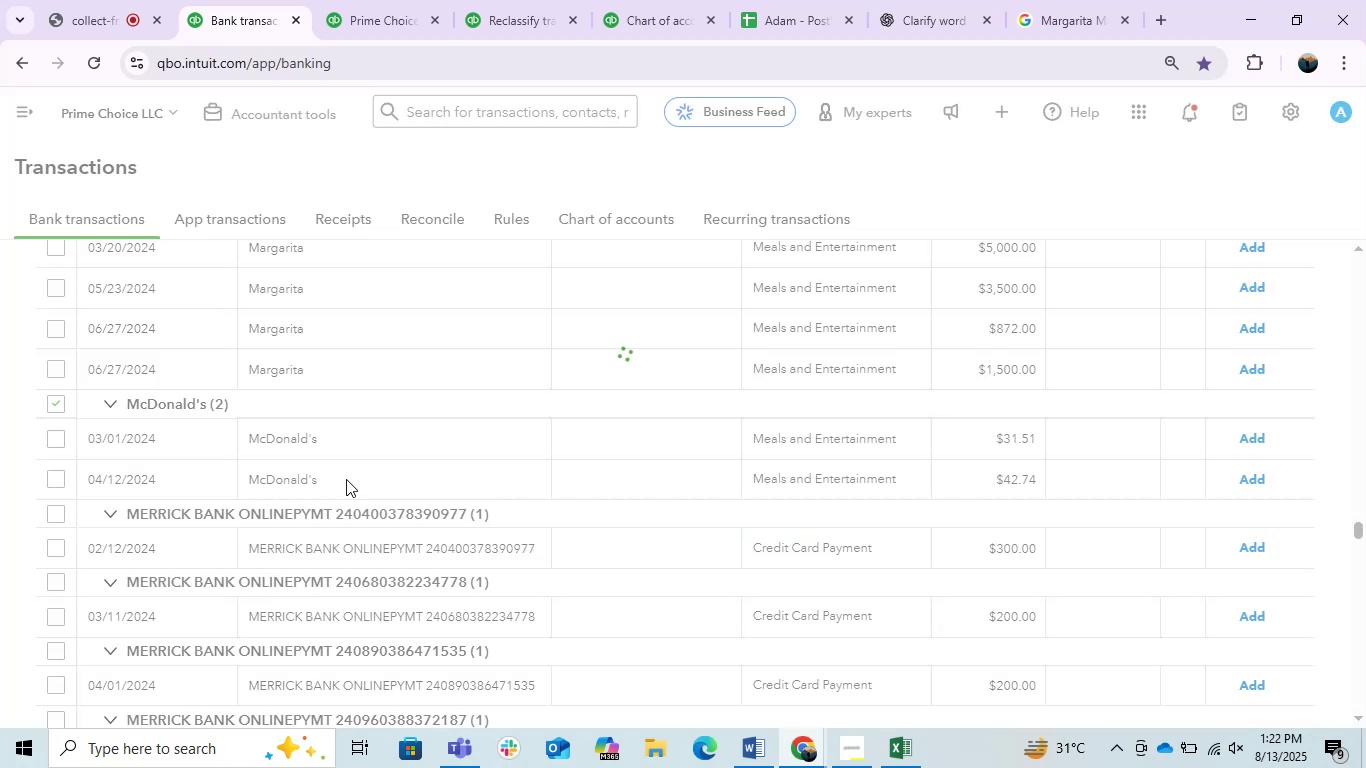 
scroll: coordinate [346, 479], scroll_direction: down, amount: 1.0
 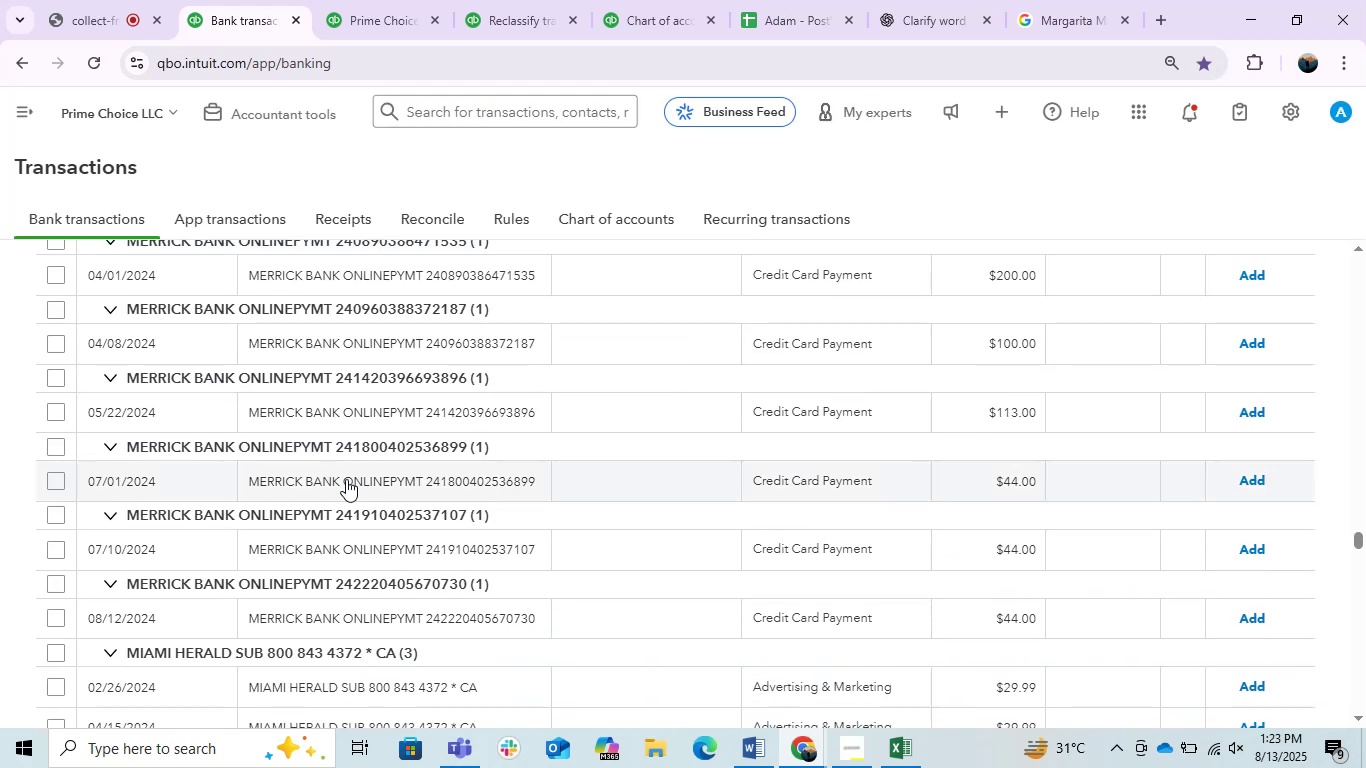 
wait(7.39)
 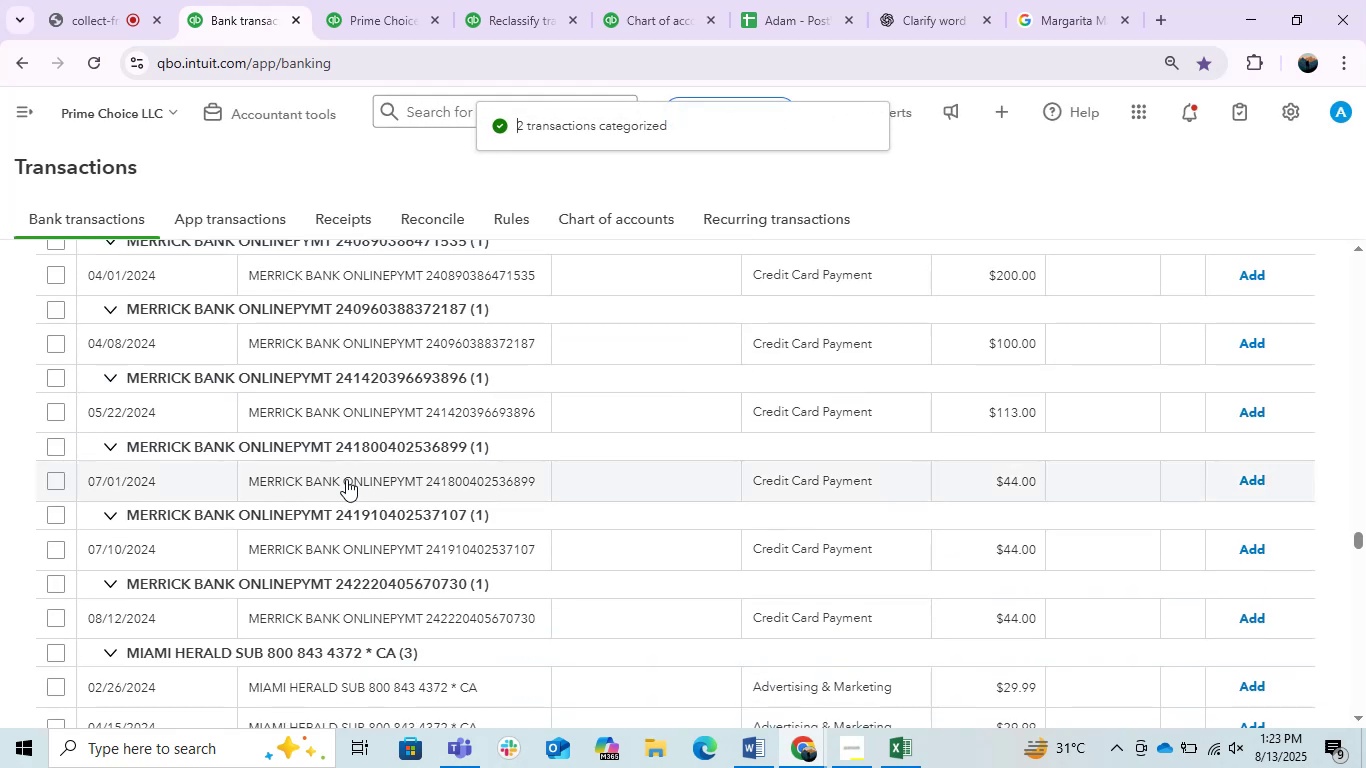 
scroll: coordinate [346, 479], scroll_direction: down, amount: 1.0
 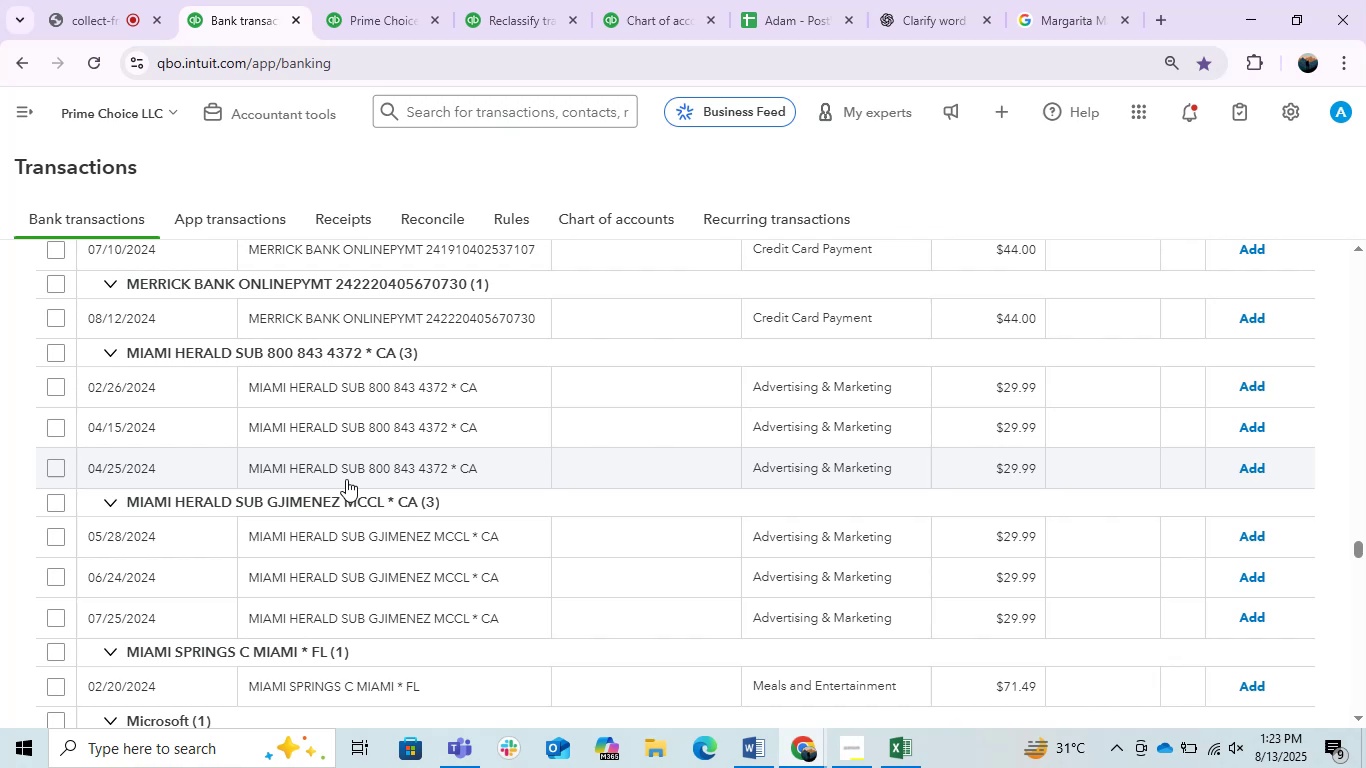 
wait(5.42)
 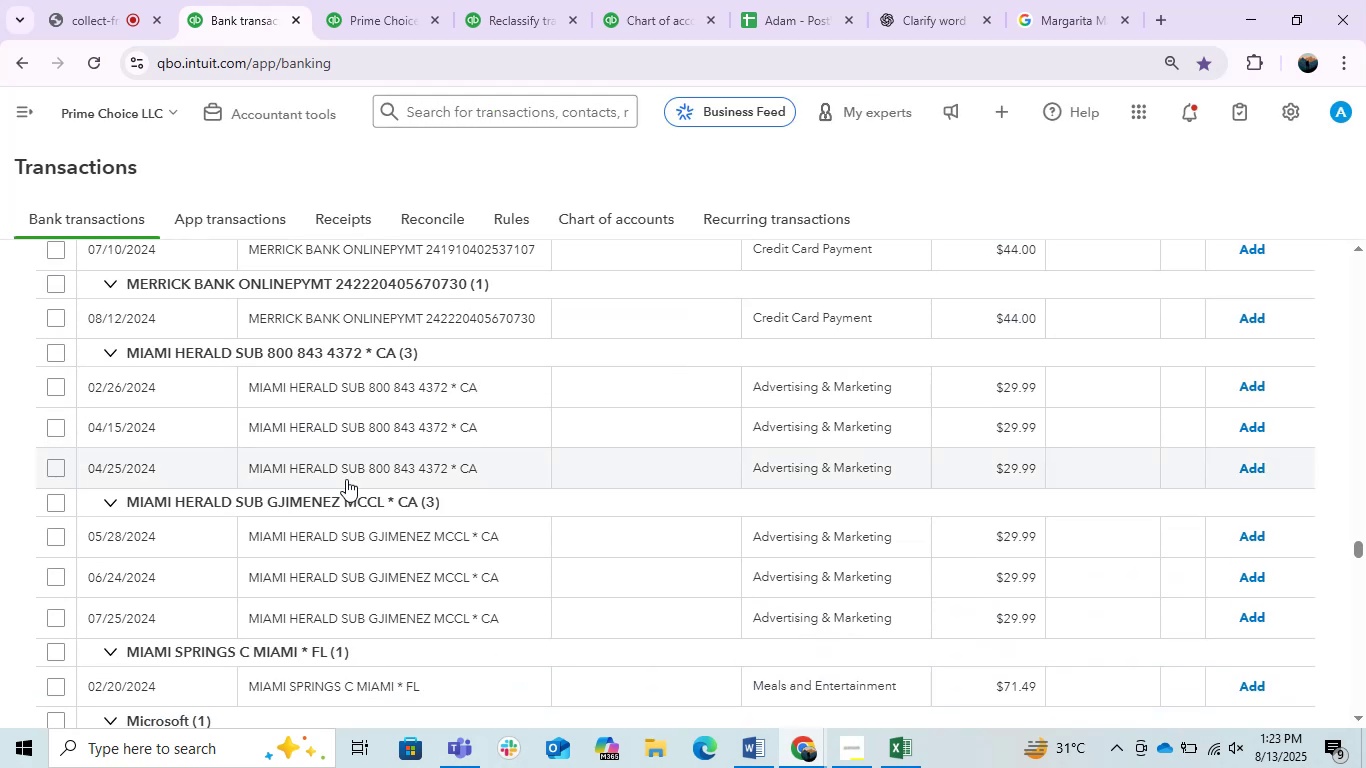 
scroll: coordinate [346, 479], scroll_direction: down, amount: 1.0
 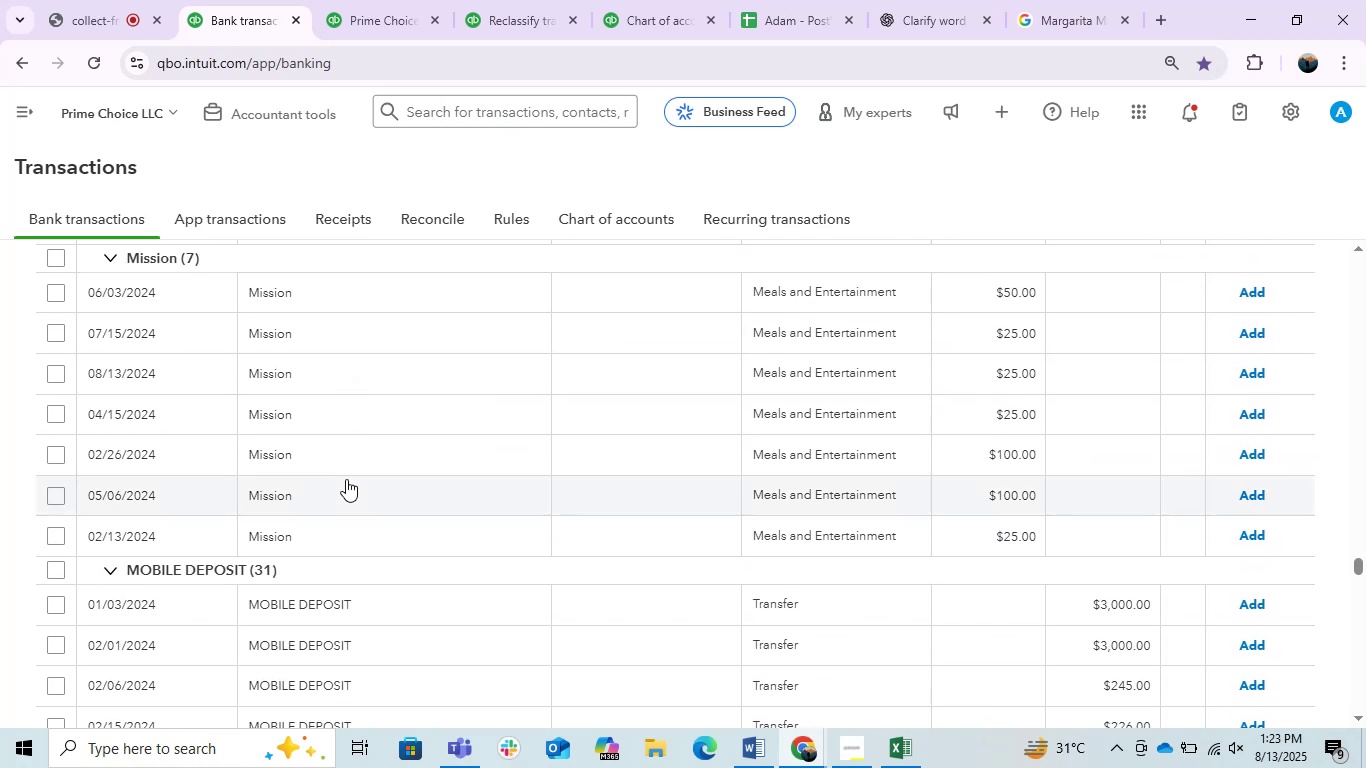 
scroll: coordinate [346, 479], scroll_direction: up, amount: 1.0
 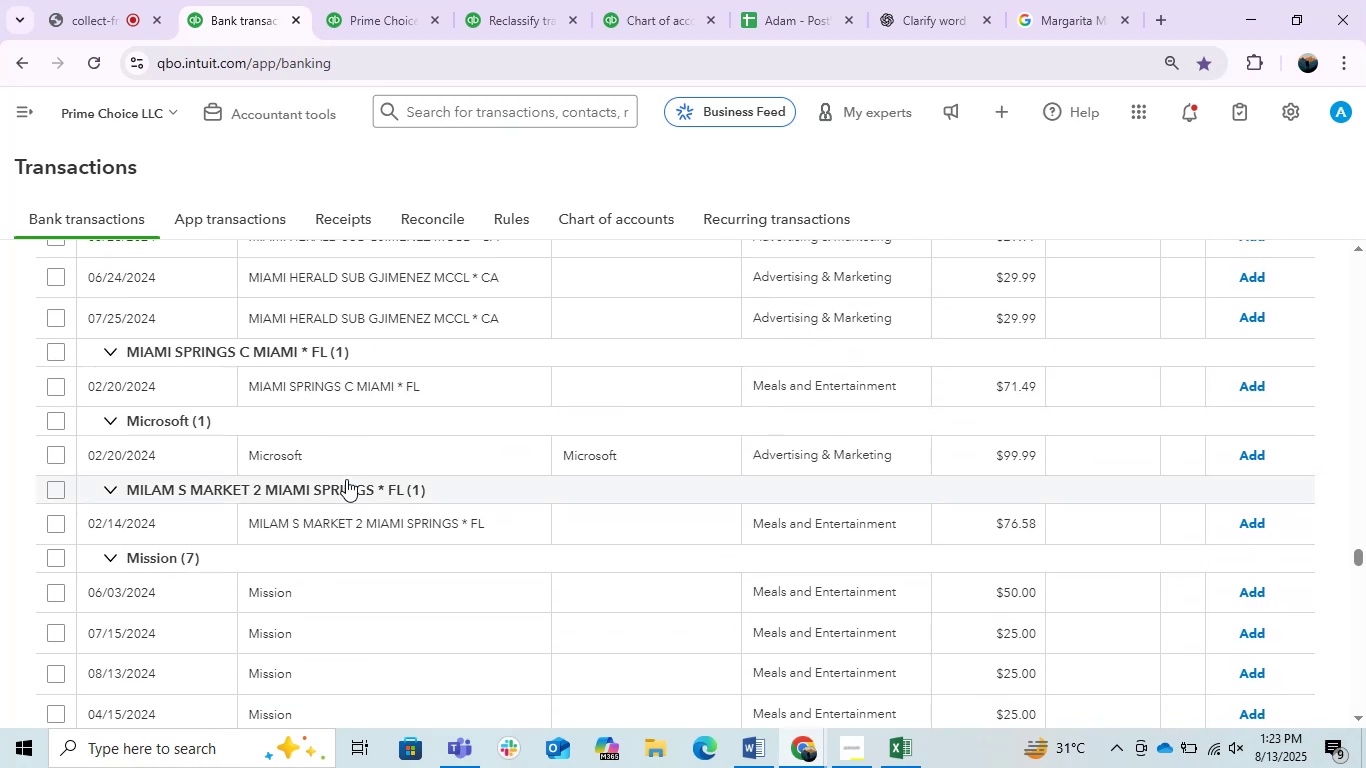 
scroll: coordinate [346, 479], scroll_direction: down, amount: 2.0
 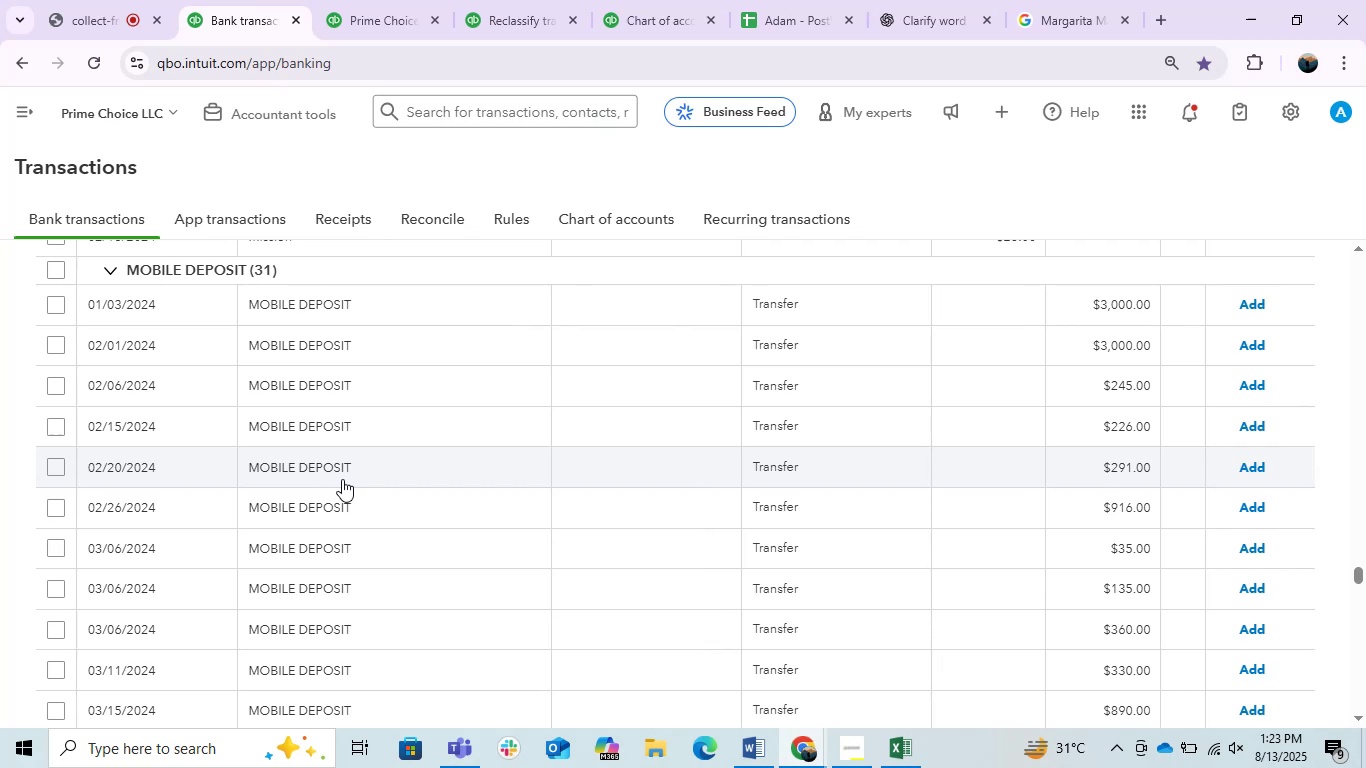 
scroll: coordinate [342, 479], scroll_direction: up, amount: 1.0
 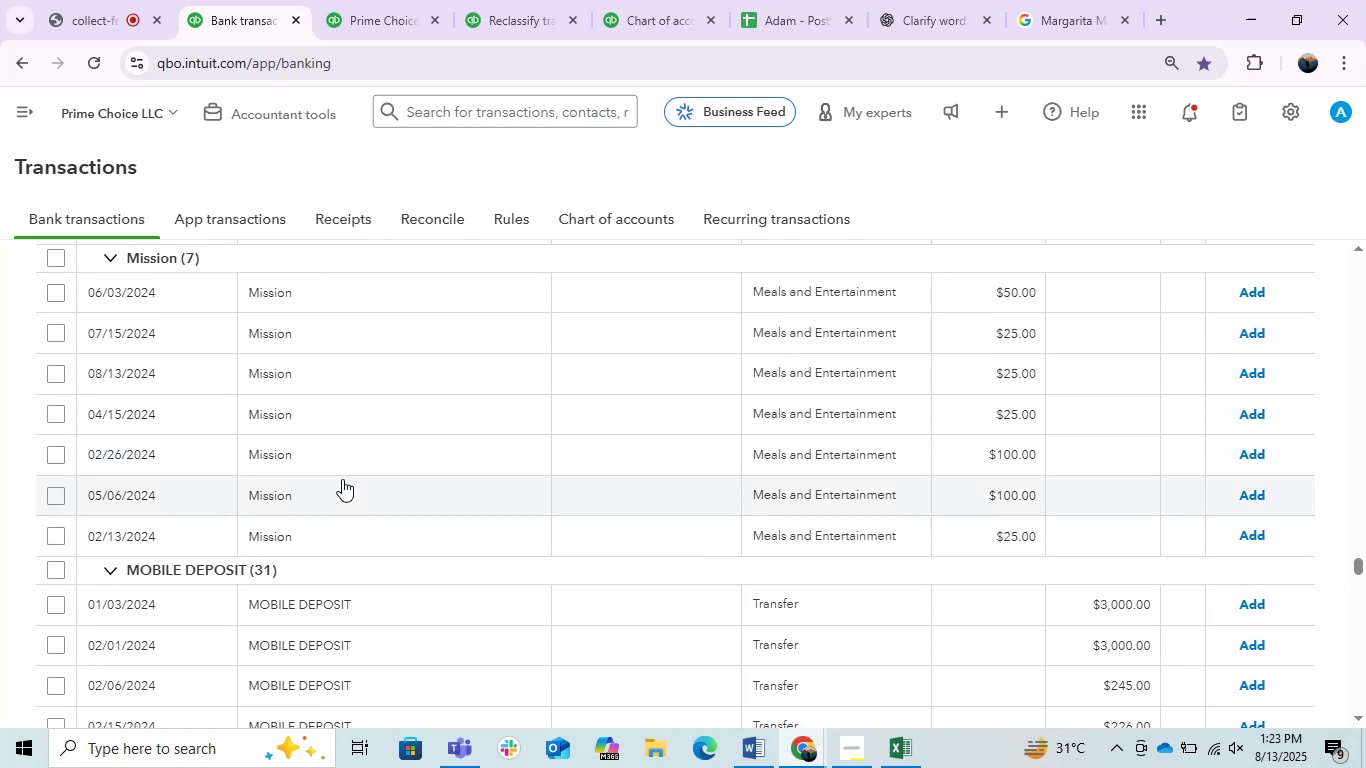 
scroll: coordinate [342, 479], scroll_direction: down, amount: 3.0
 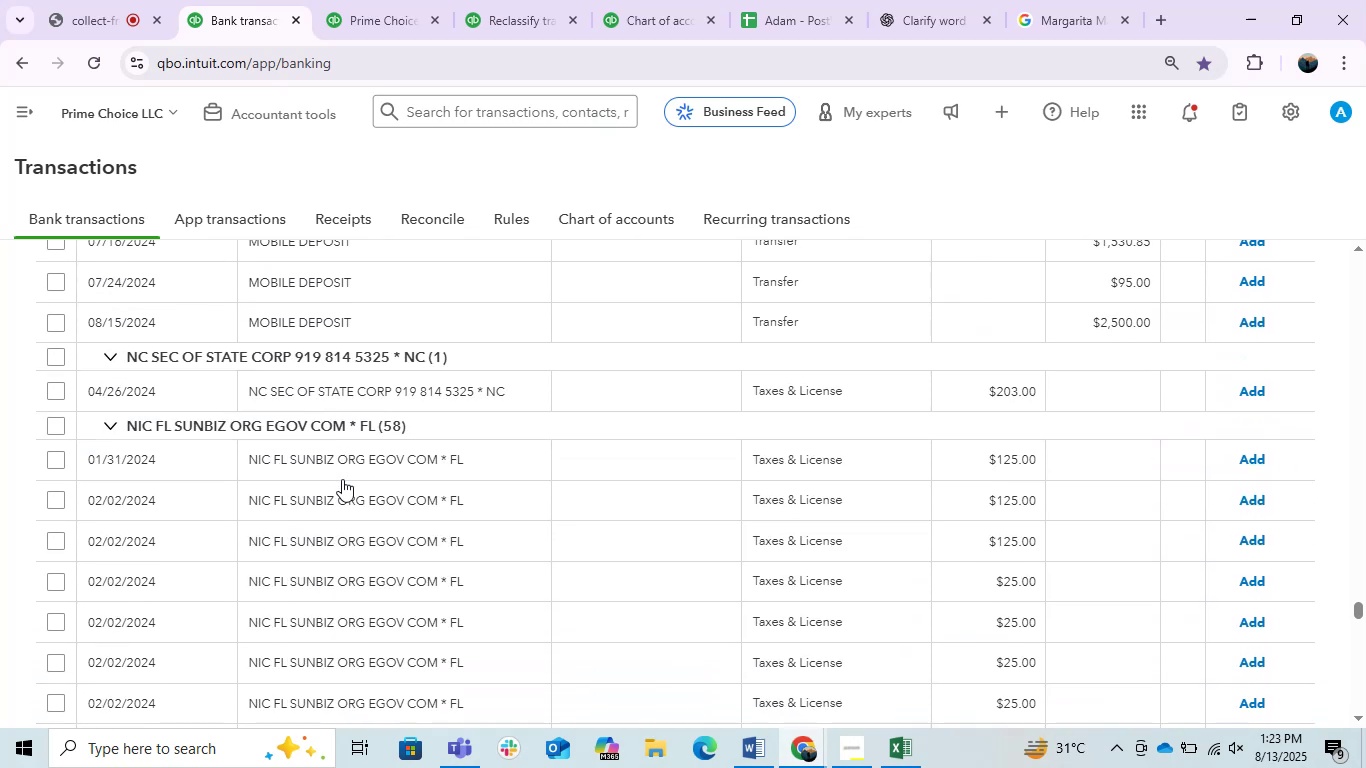 
scroll: coordinate [310, 483], scroll_direction: up, amount: 4.0
 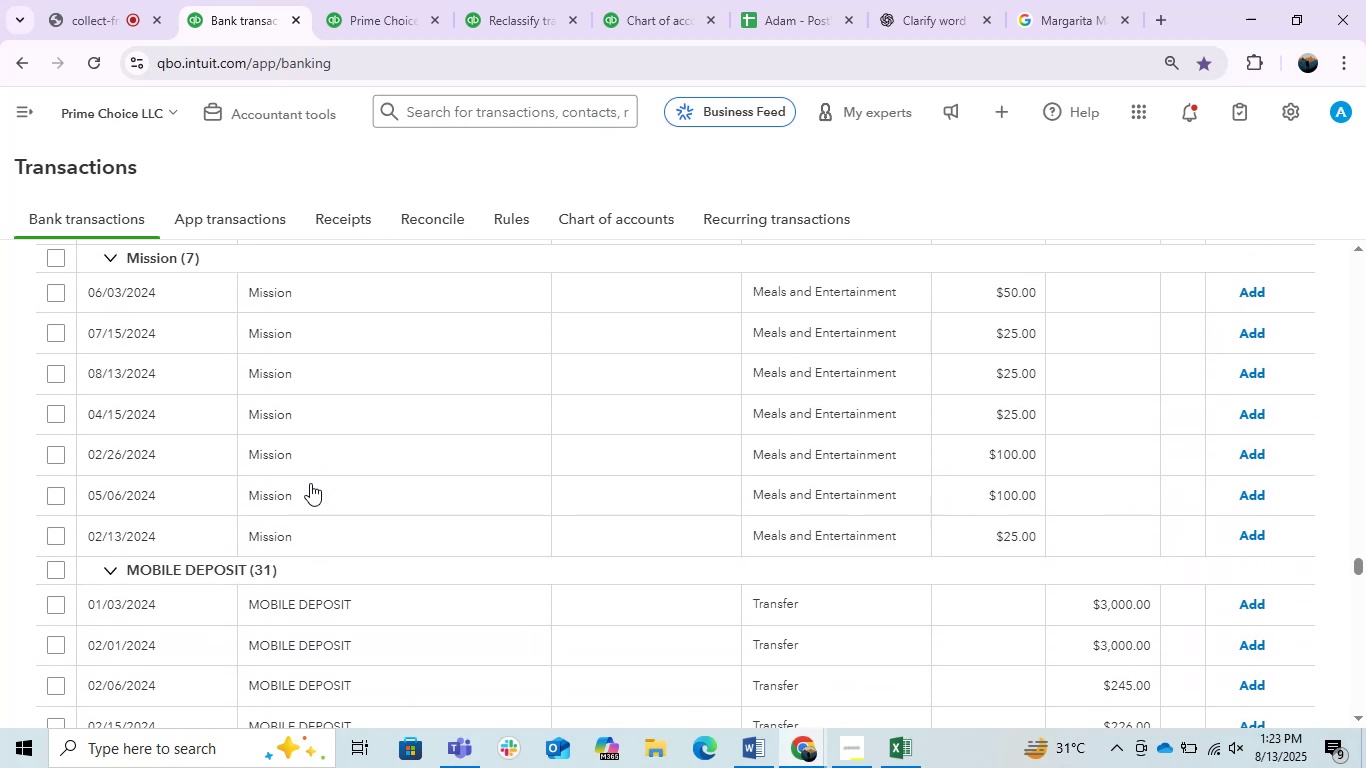 
scroll: coordinate [310, 483], scroll_direction: down, amount: 1.0
 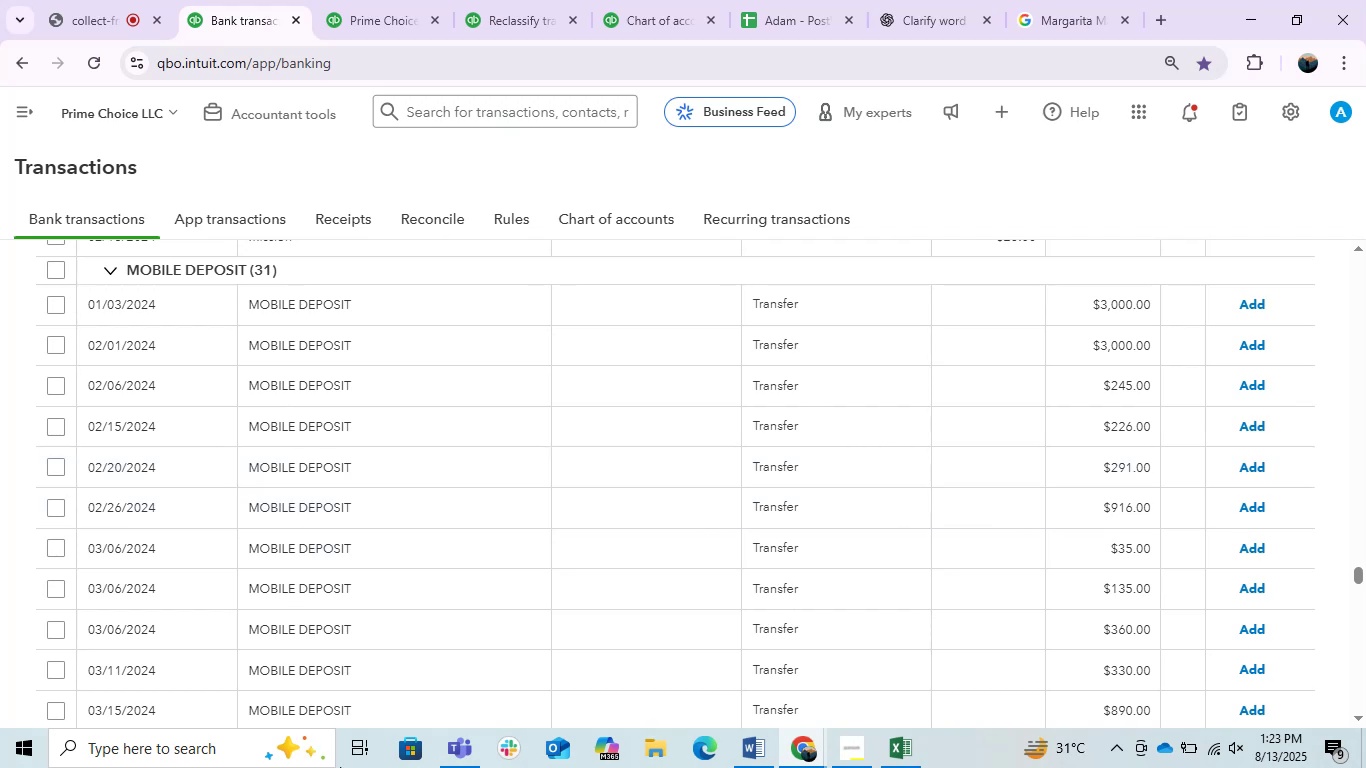 
wait(18.21)
 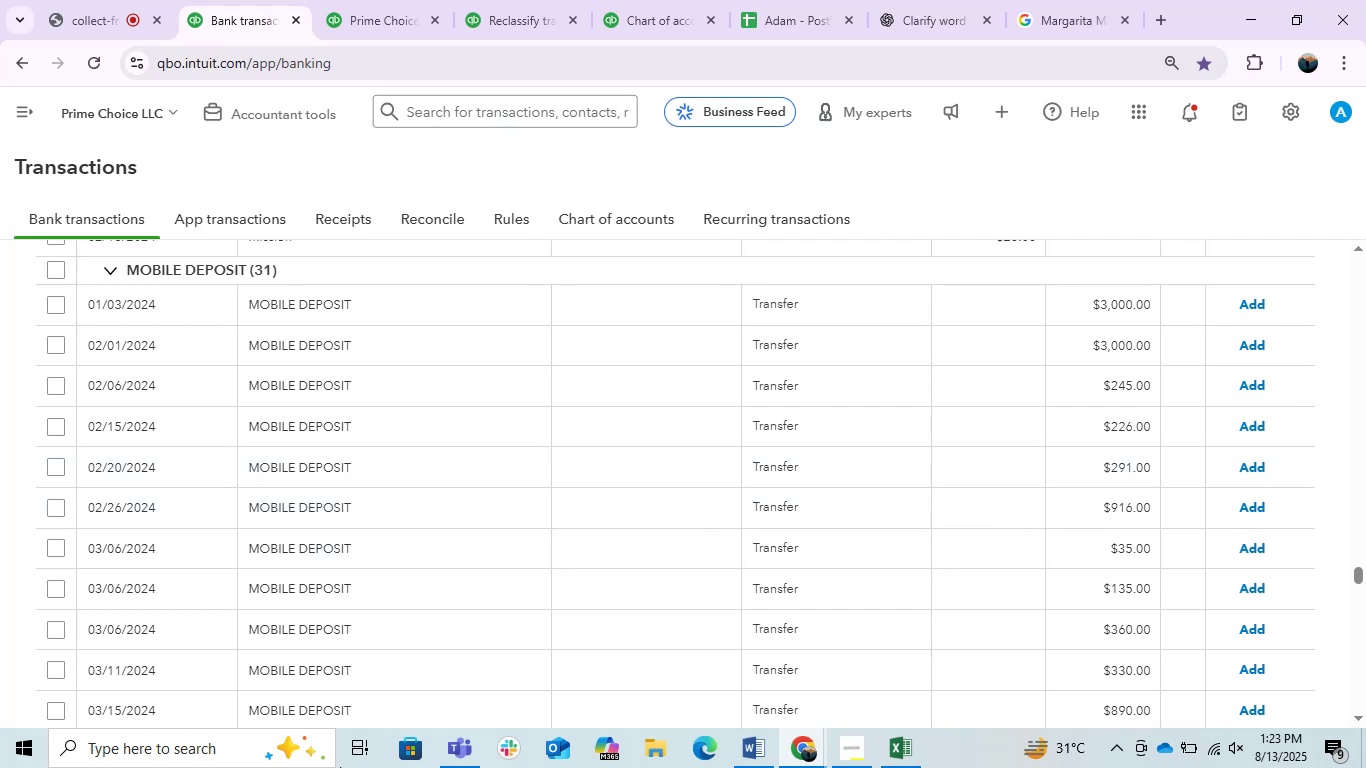 
left_click([50, 270])
 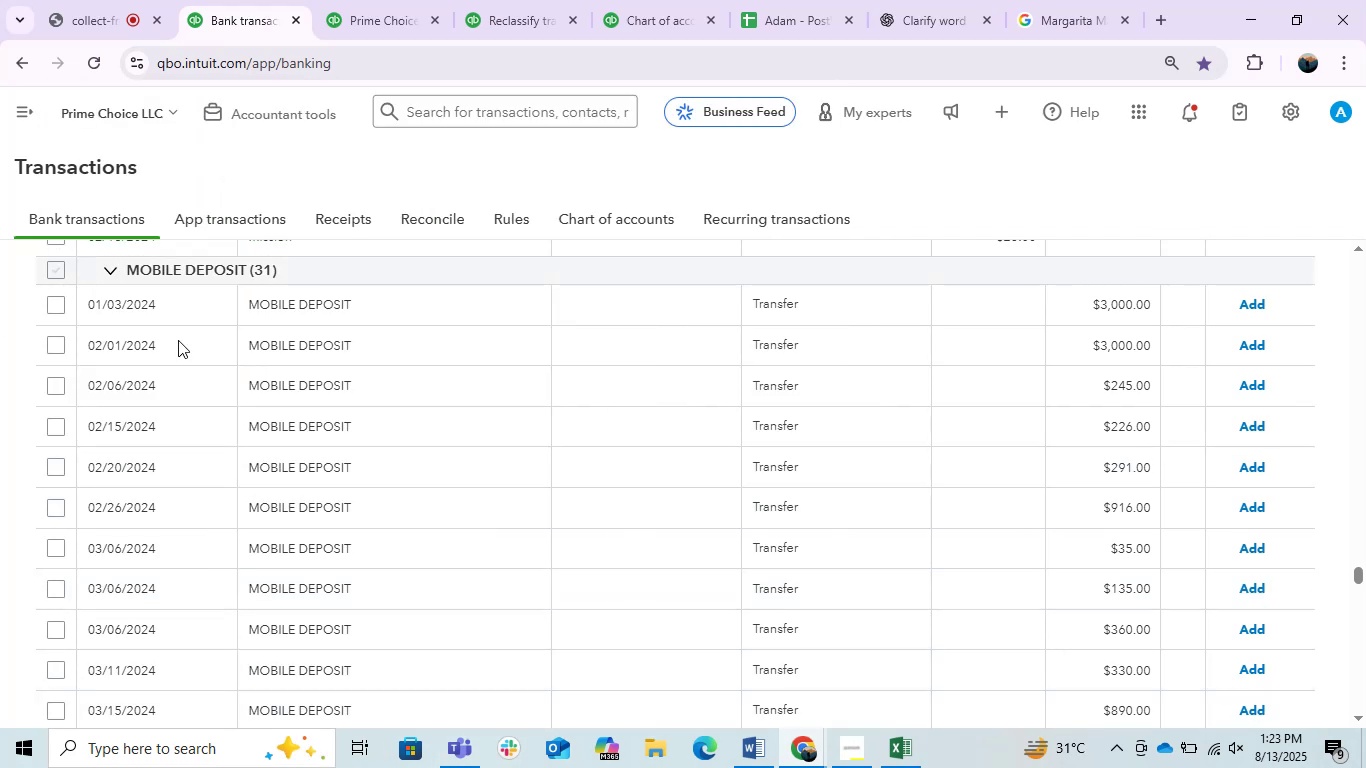 
mouse_move([688, 315])
 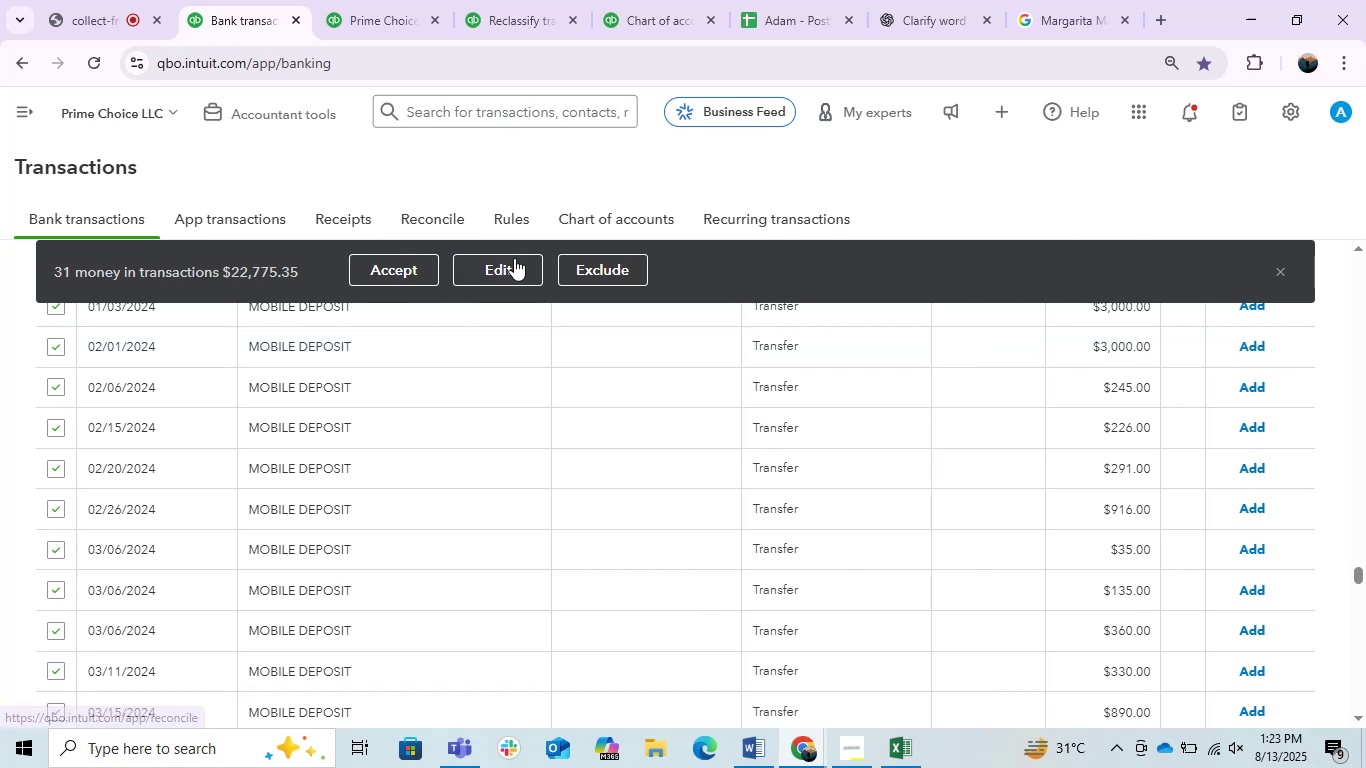 
left_click([515, 259])
 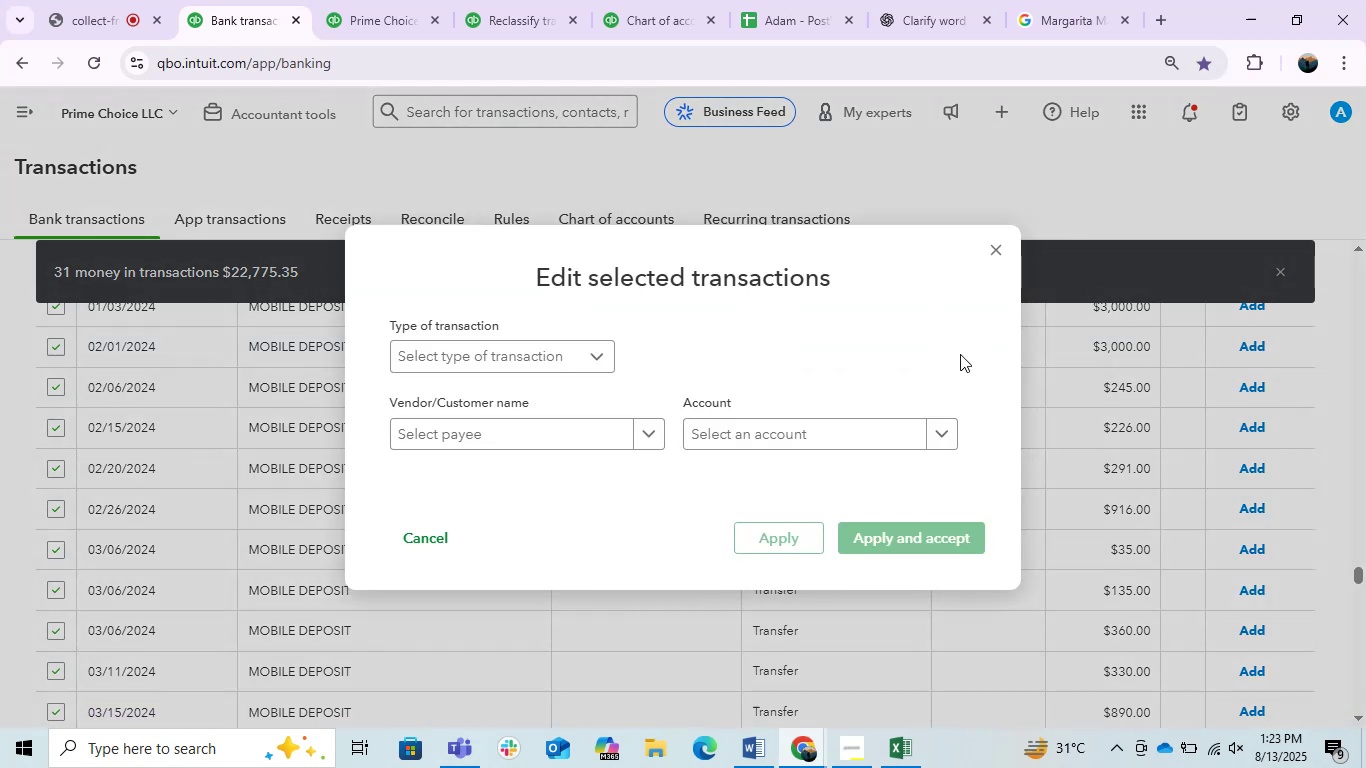 
left_click([496, 349])
 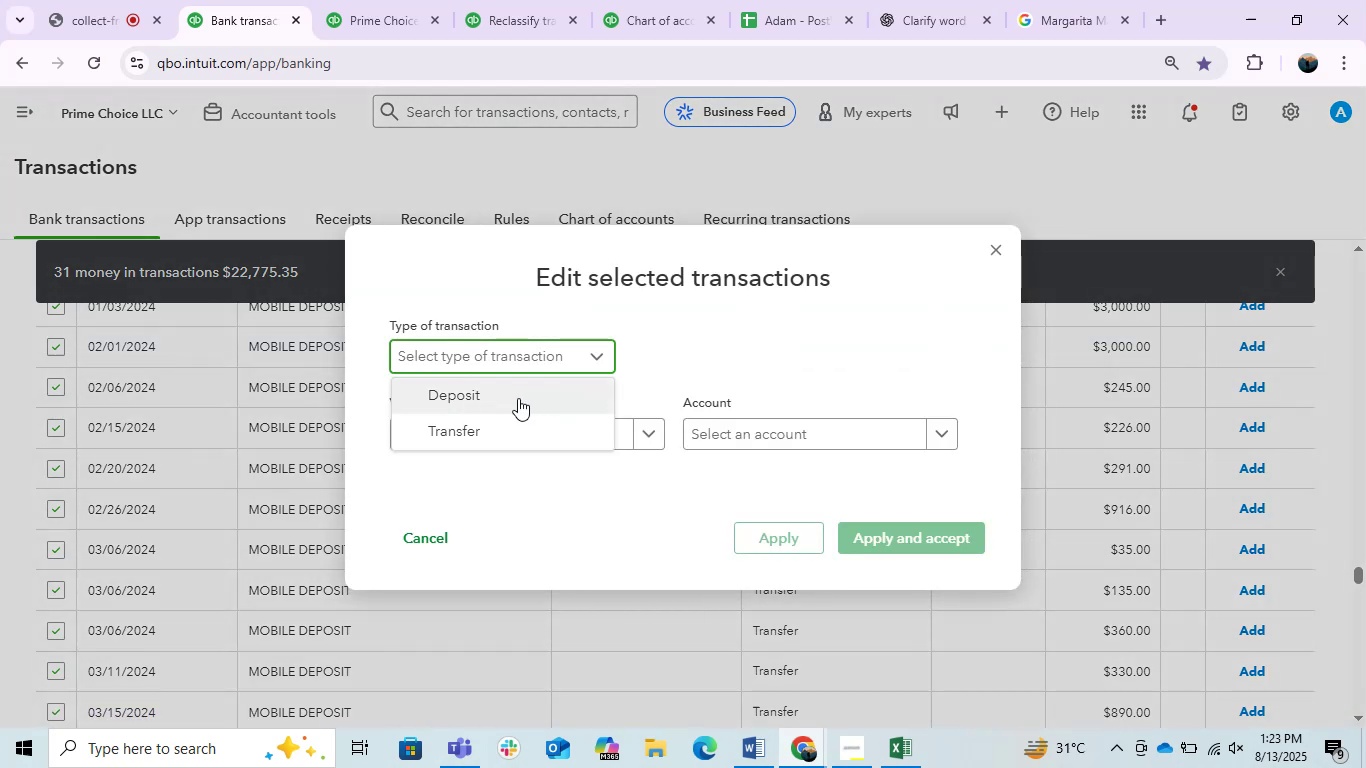 
left_click([516, 398])
 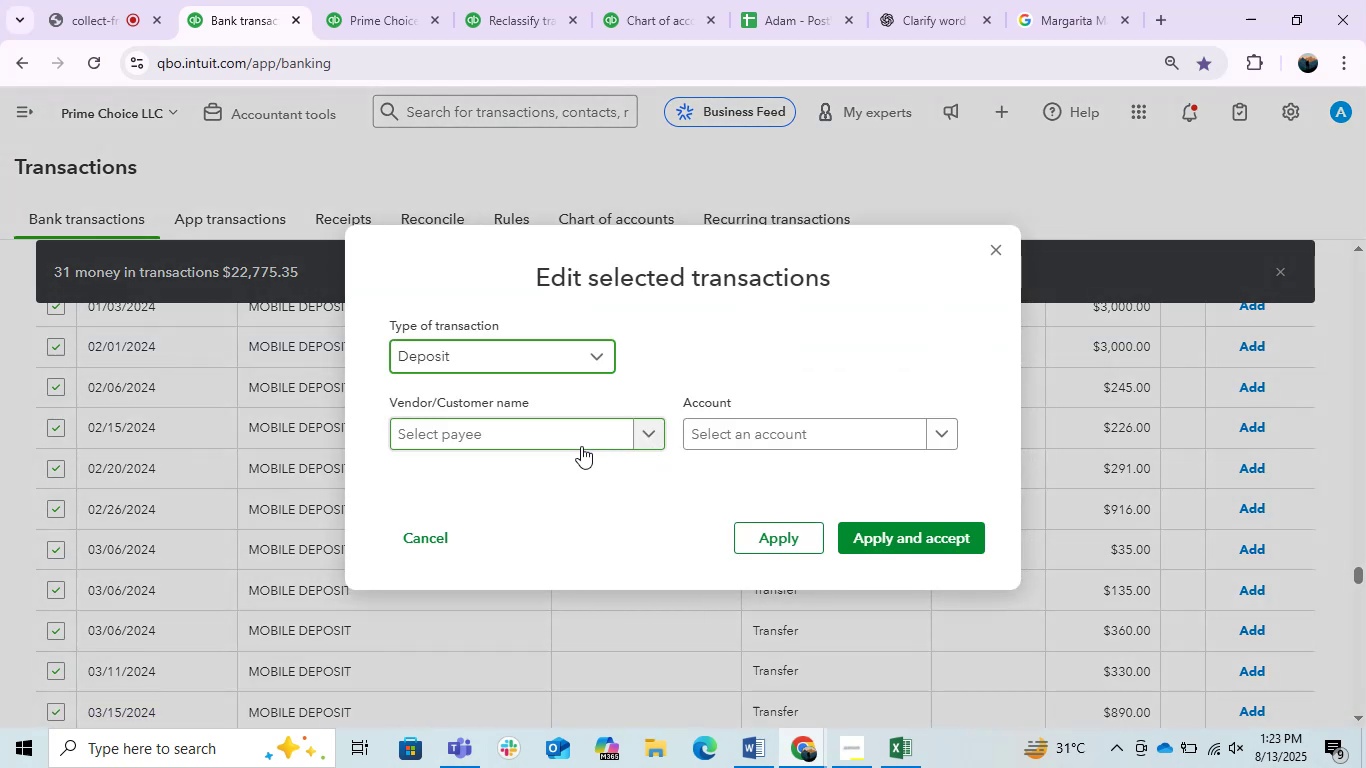 
left_click([546, 440])
 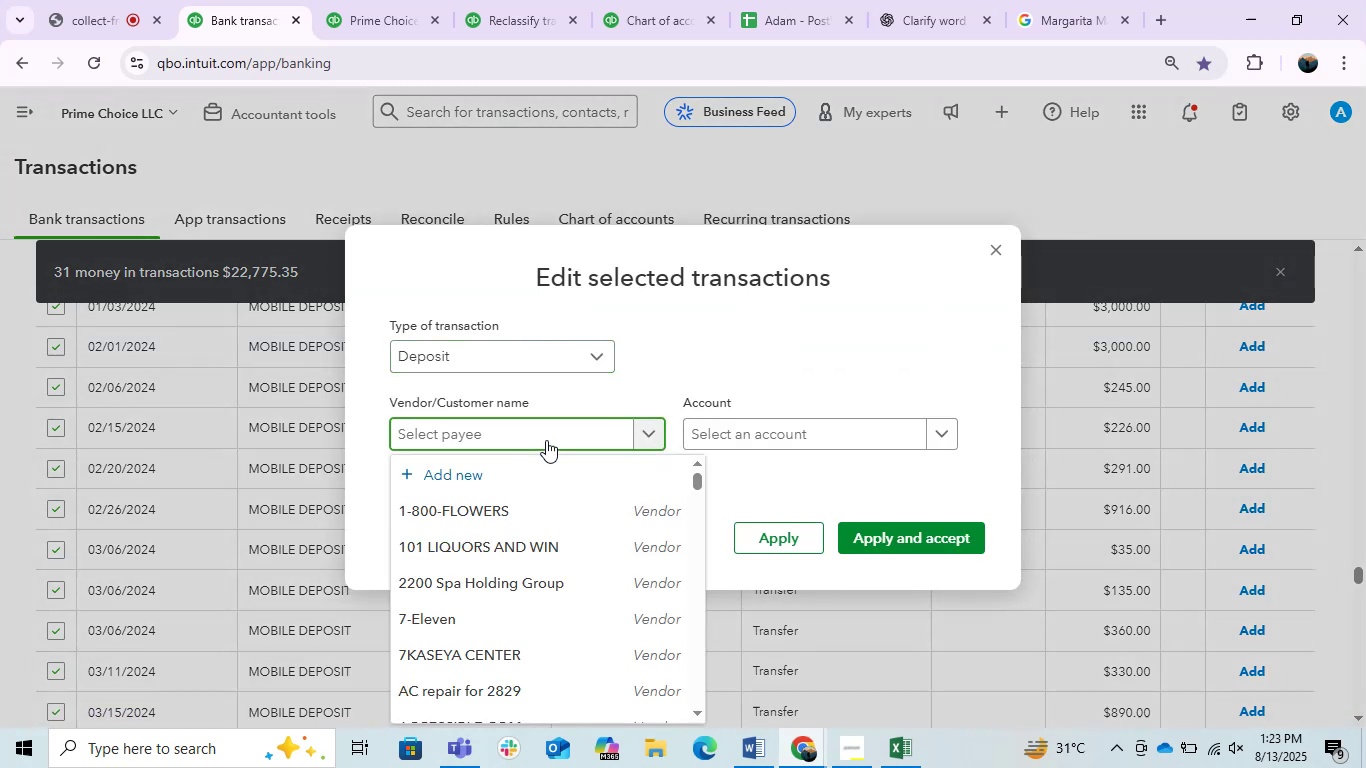 
type(SAL)
 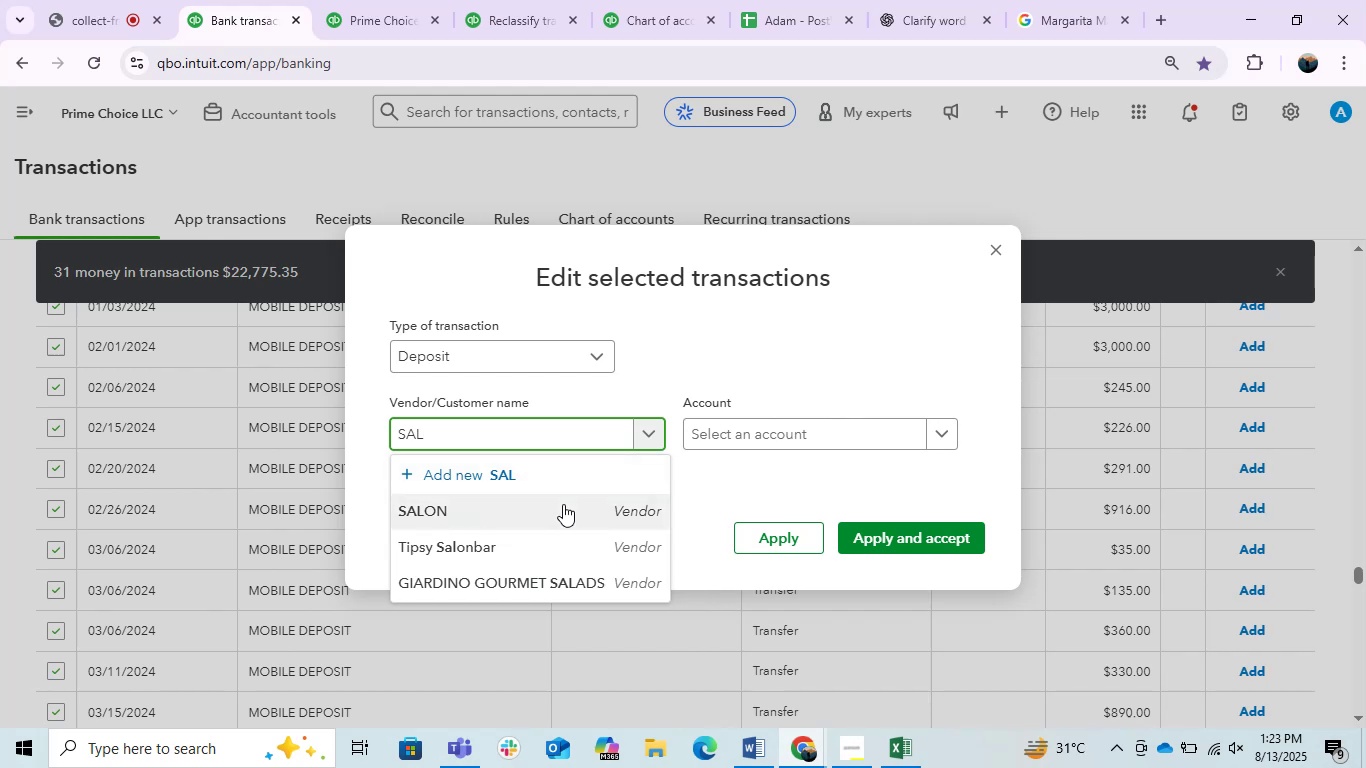 
scroll: coordinate [564, 509], scroll_direction: down, amount: 1.0
 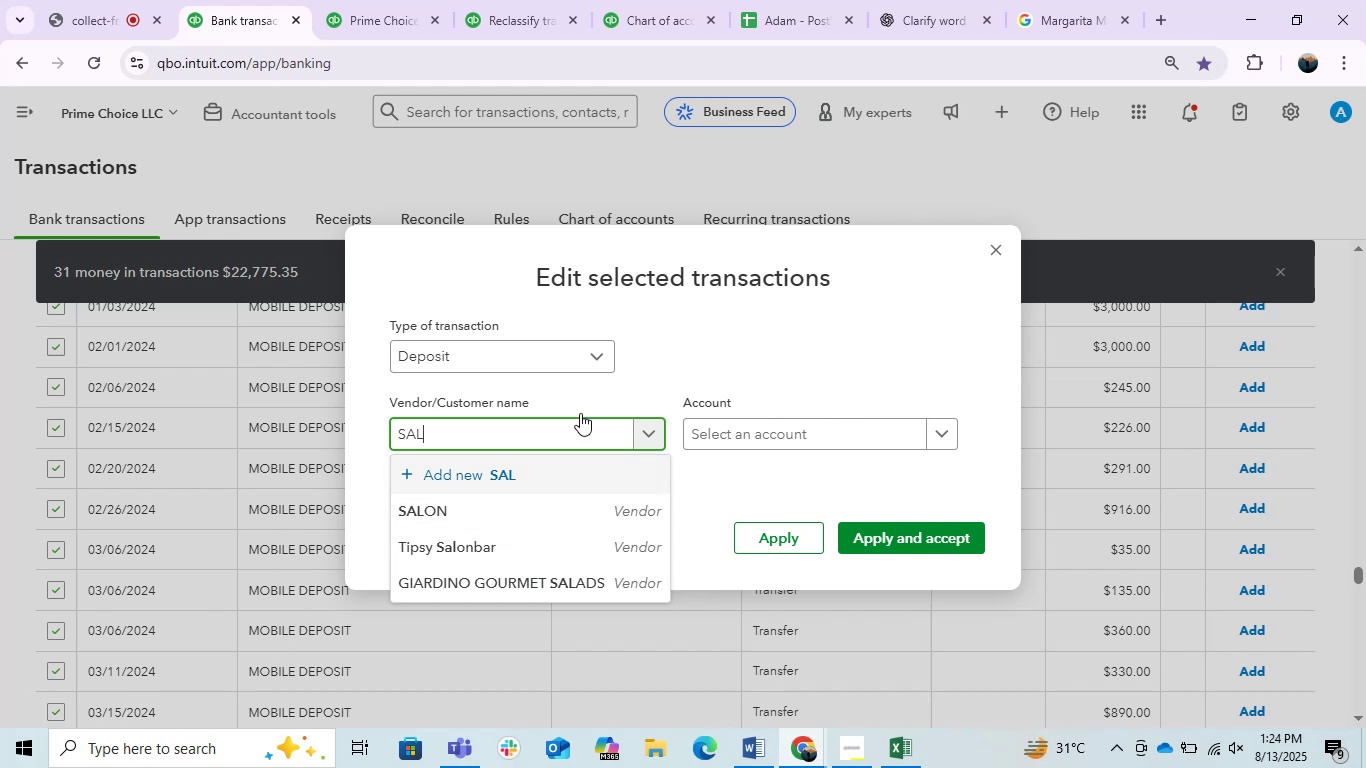 
double_click([548, 423])
 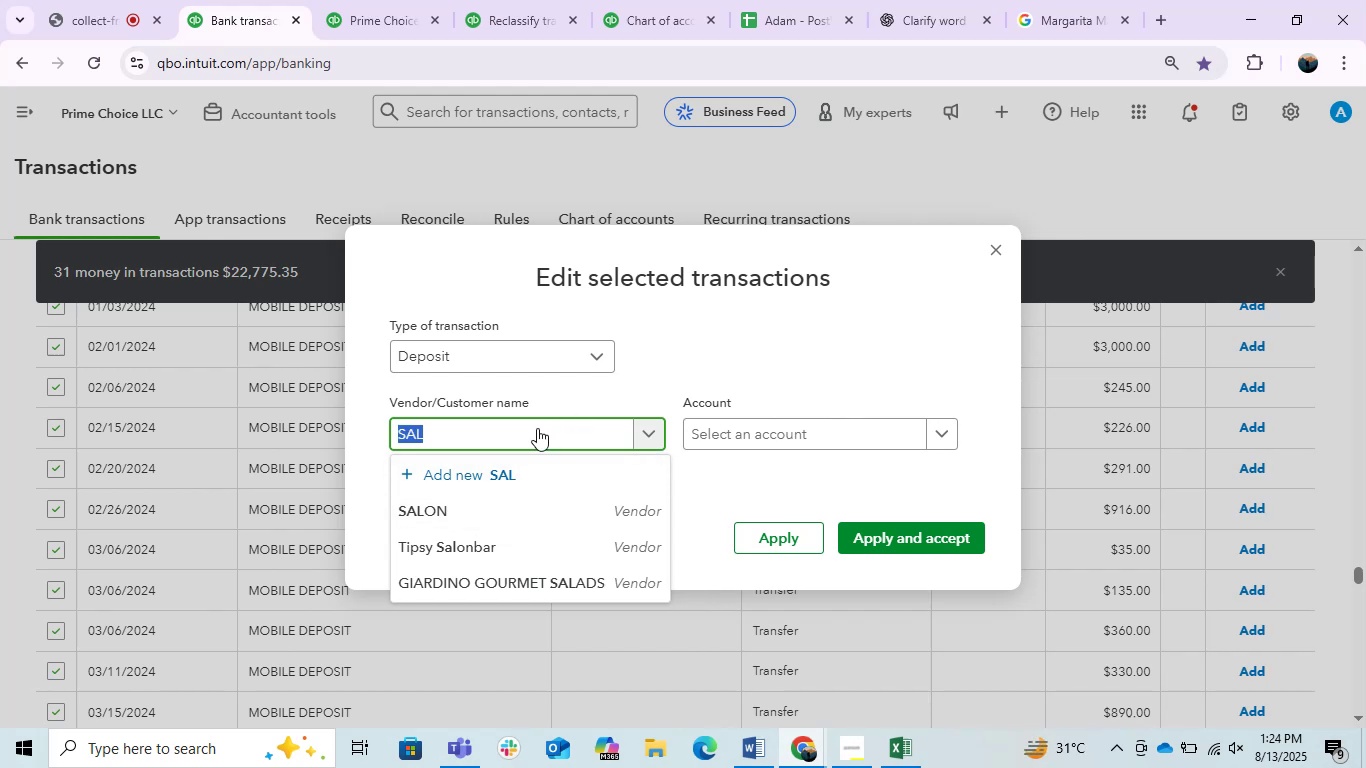 
type(Mobile mobile deposity)
key(Backspace)
key(Backspace)
type(t)
 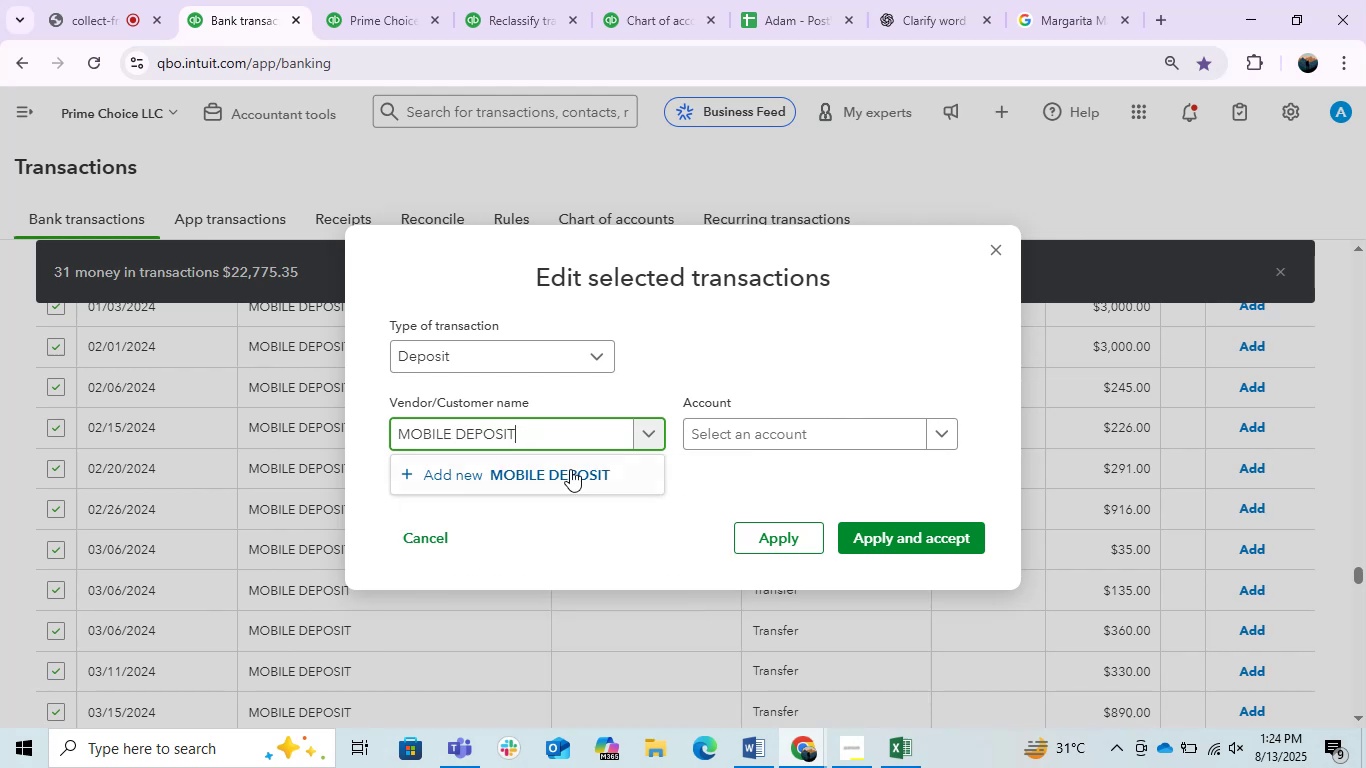 
wait(7.13)
 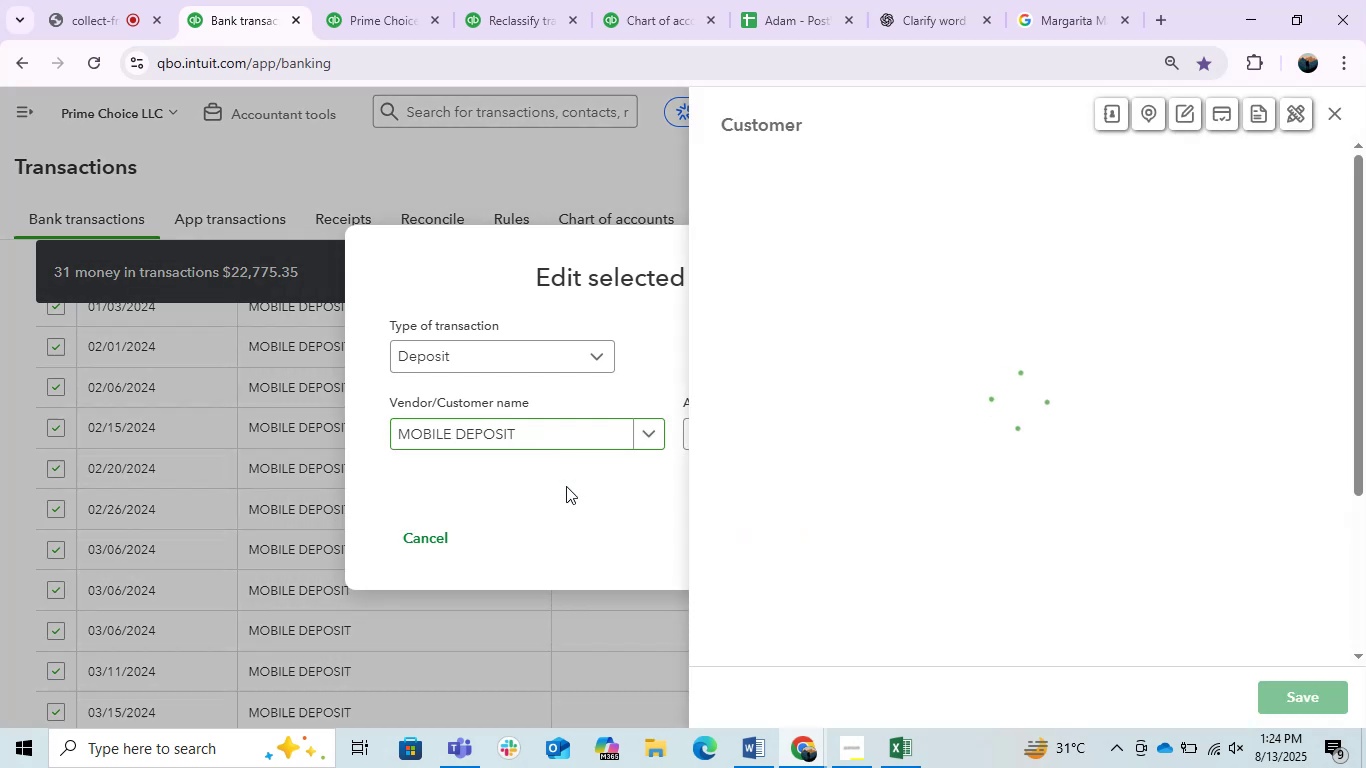 
left_click([1295, 701])
 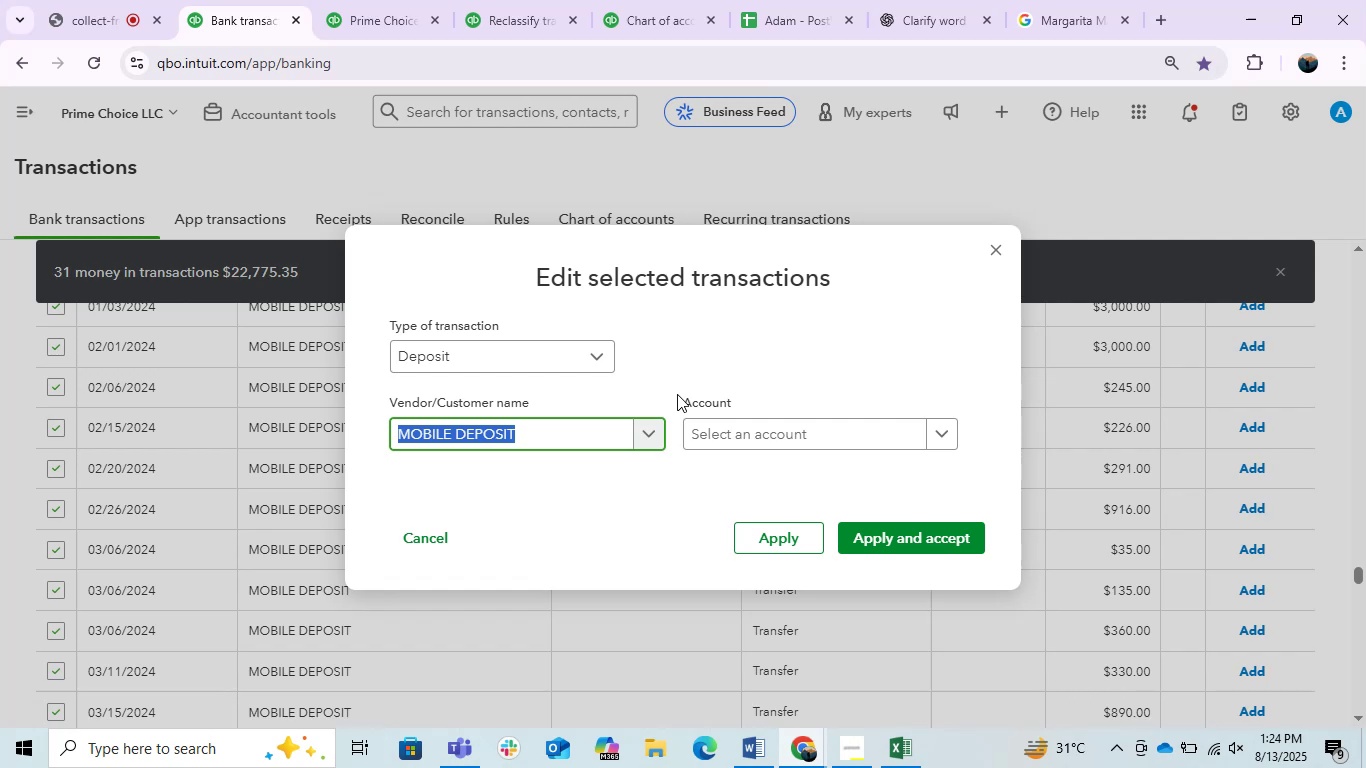 
wait(10.98)
 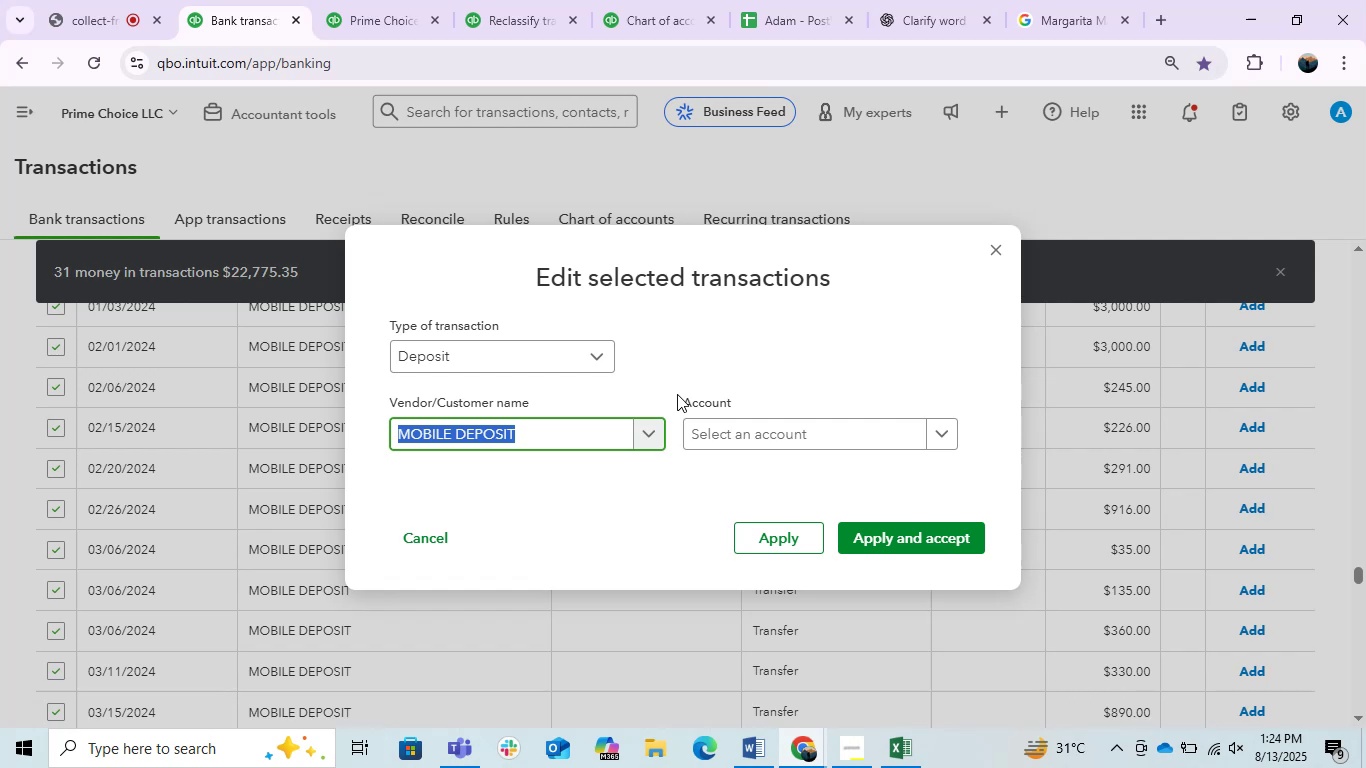 
left_click([763, 430])
 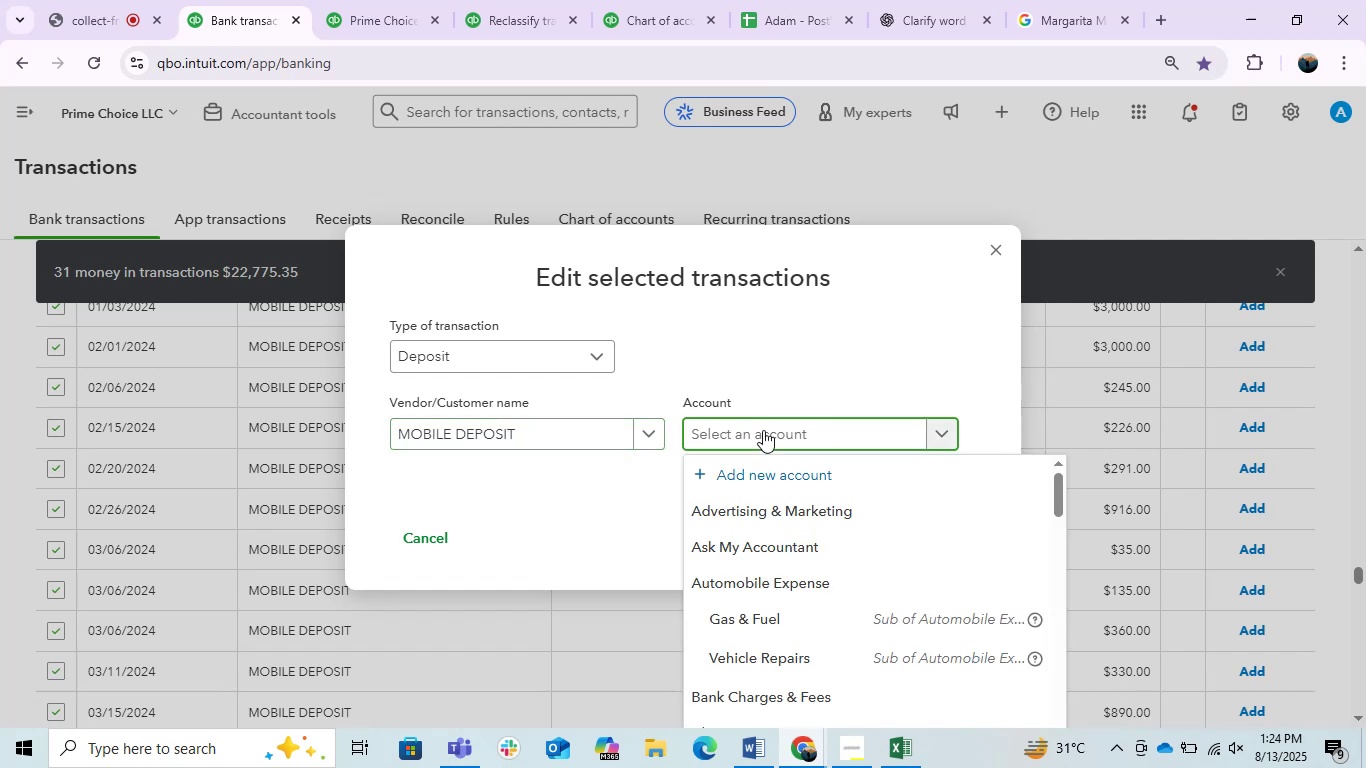 
type(sale)
 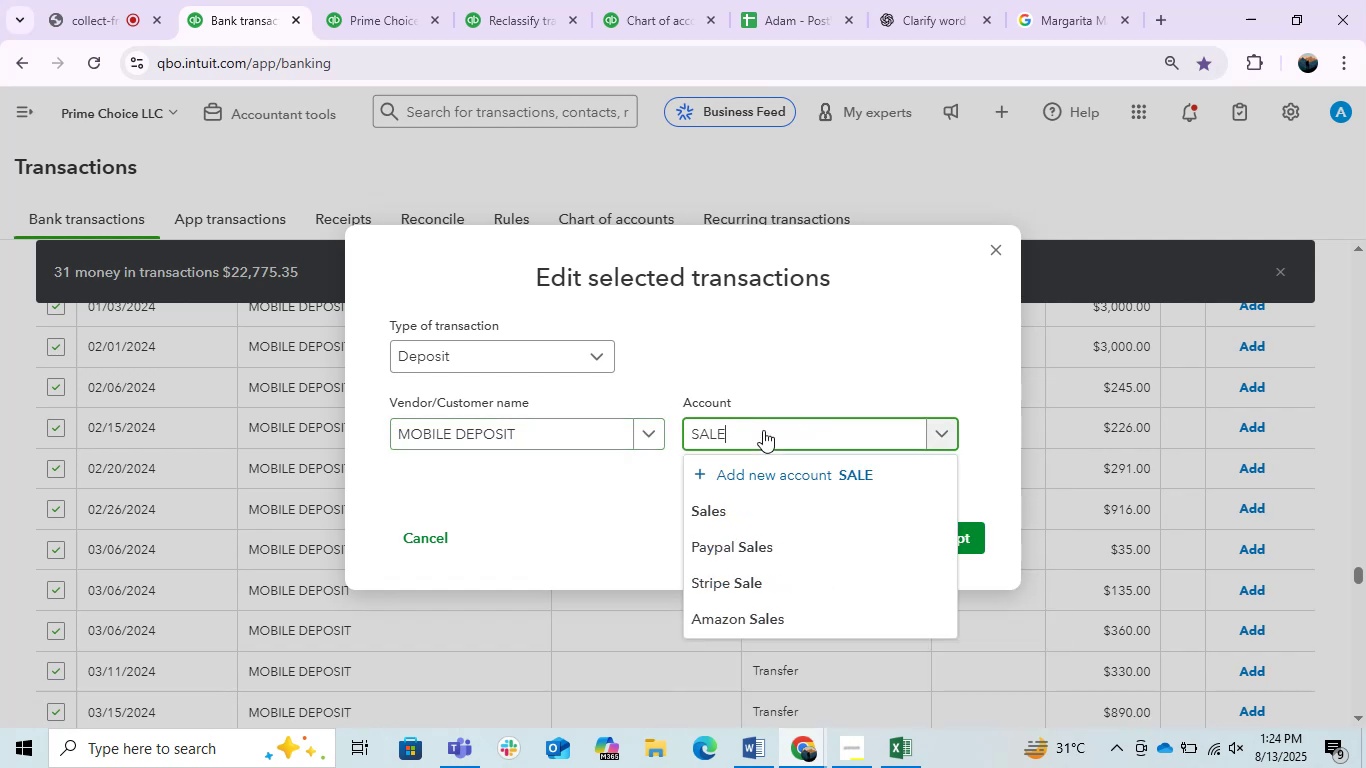 
left_click([790, 508])
 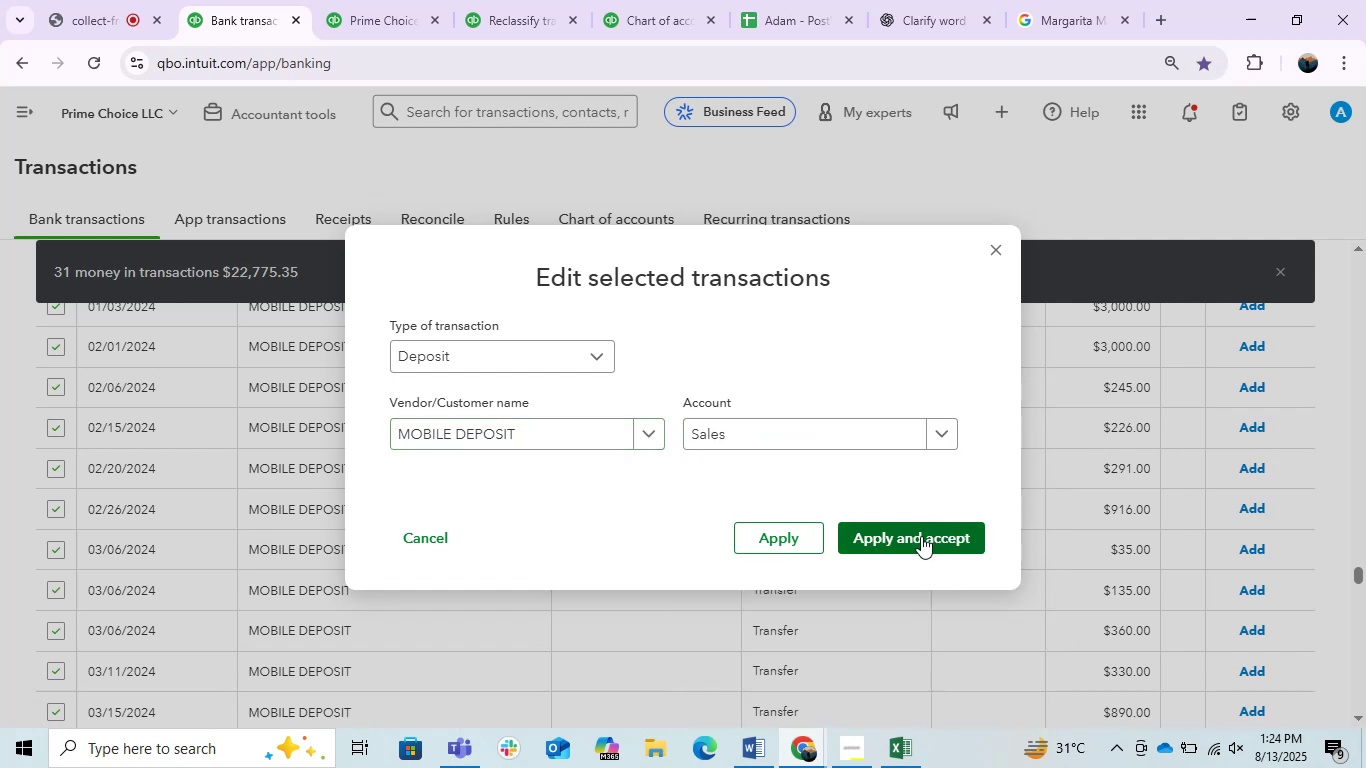 
left_click([921, 536])
 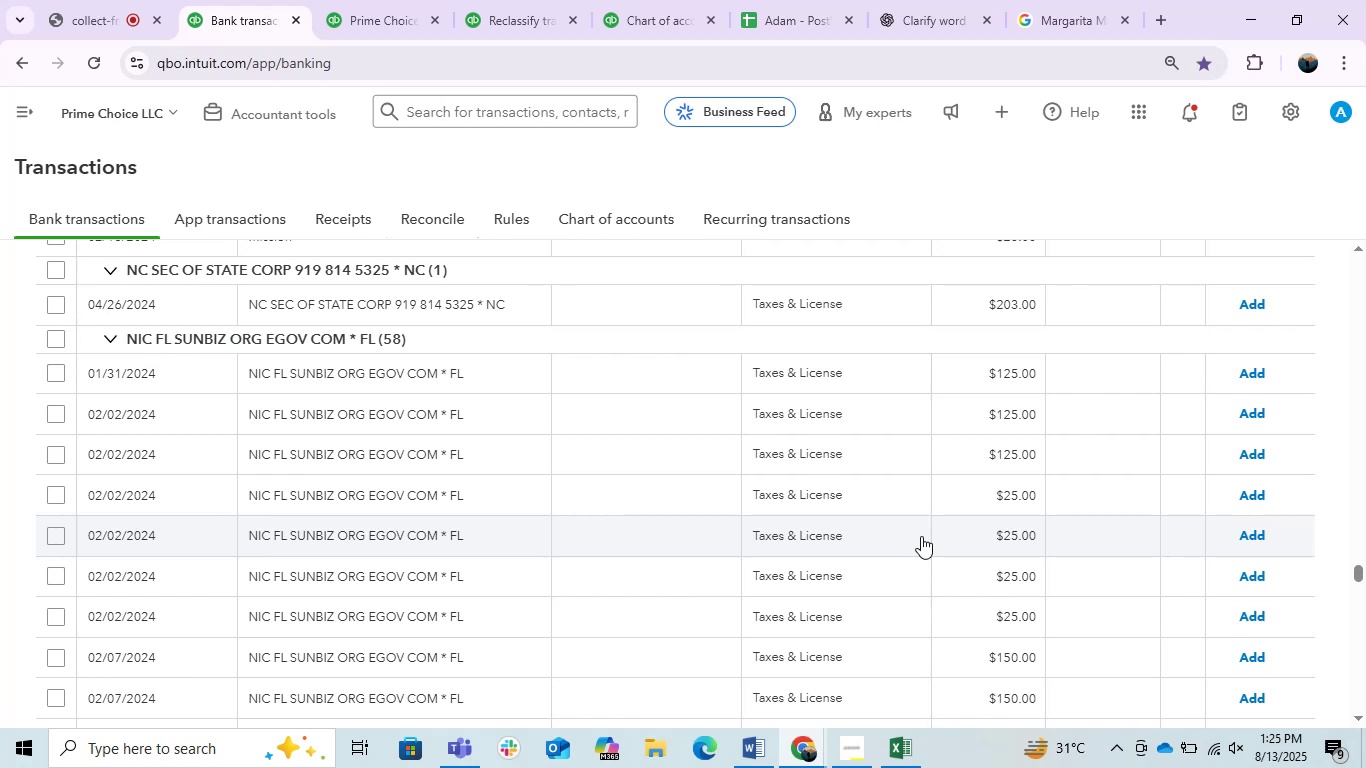 
wait(27.76)
 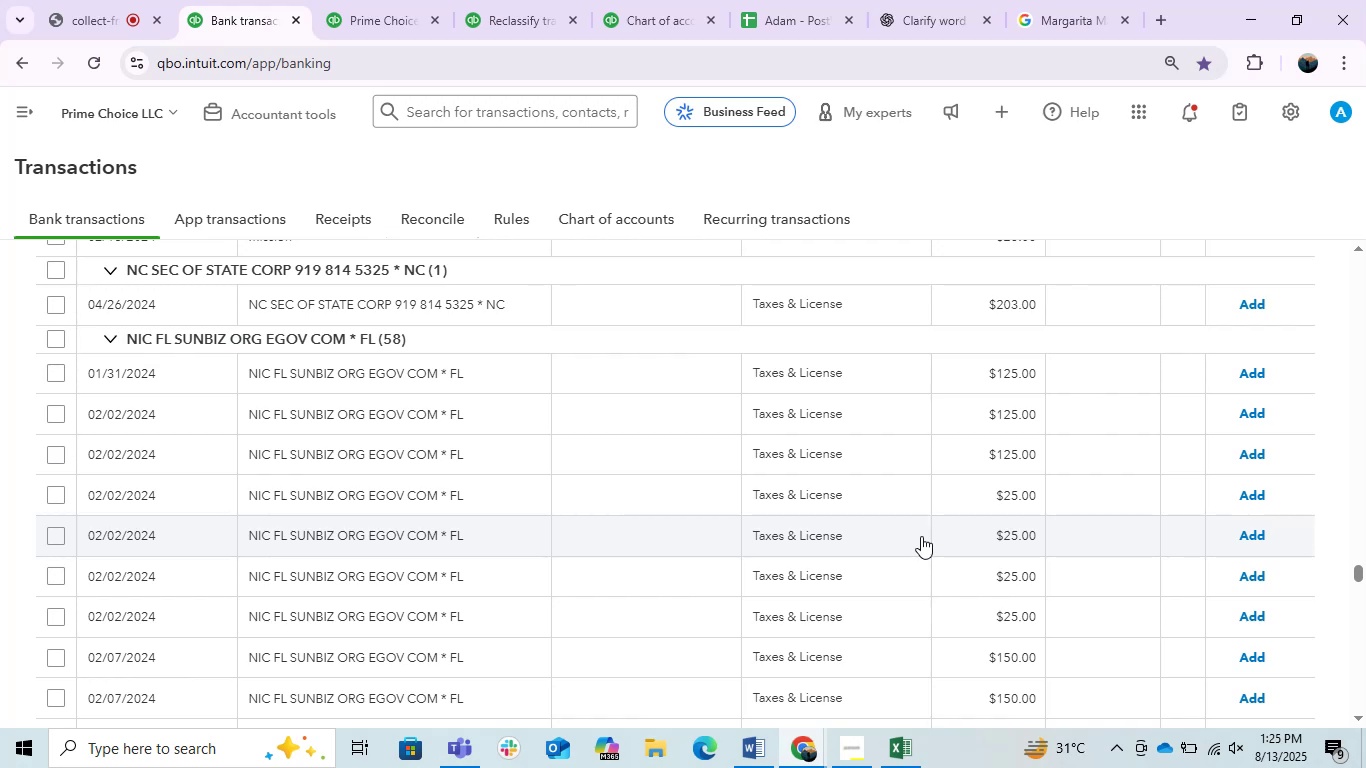 
scroll: coordinate [965, 564], scroll_direction: up, amount: 1.0
 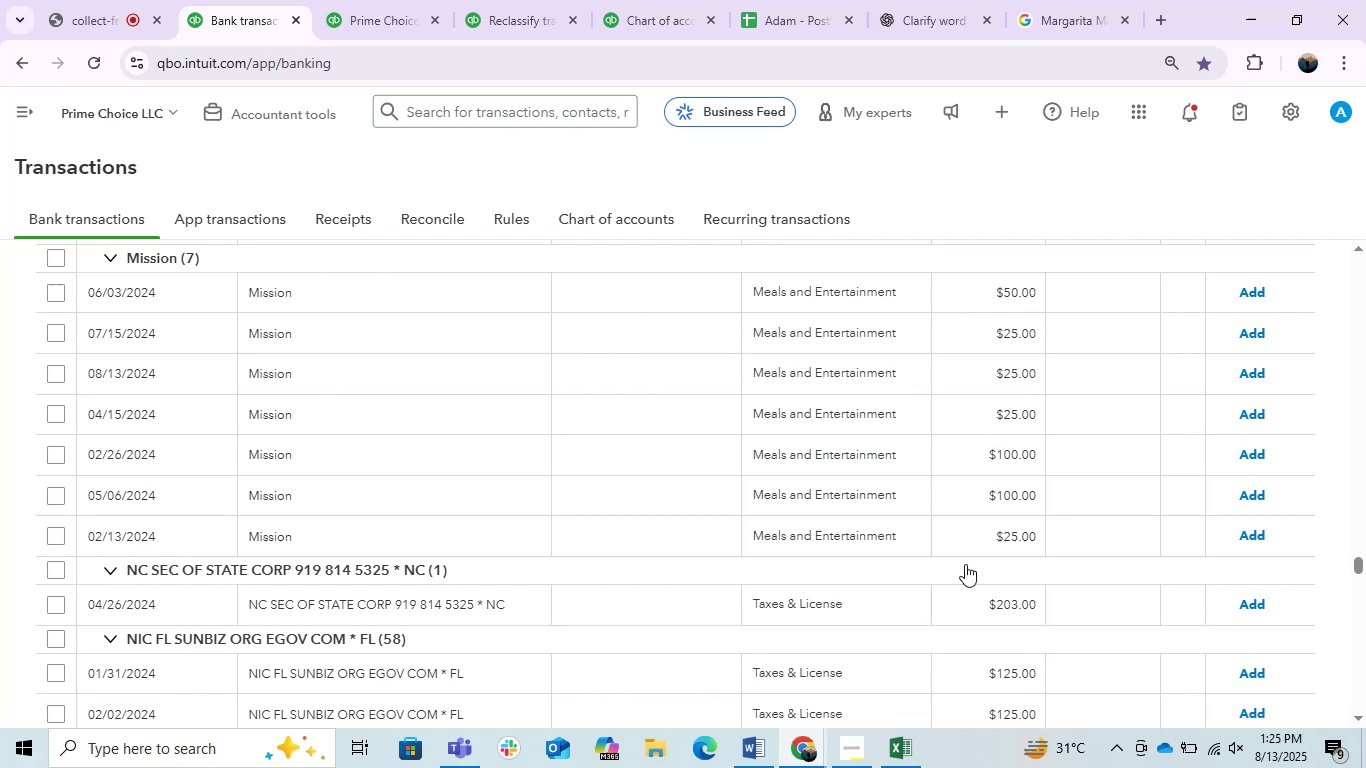 
scroll: coordinate [965, 564], scroll_direction: none, amount: 0.0
 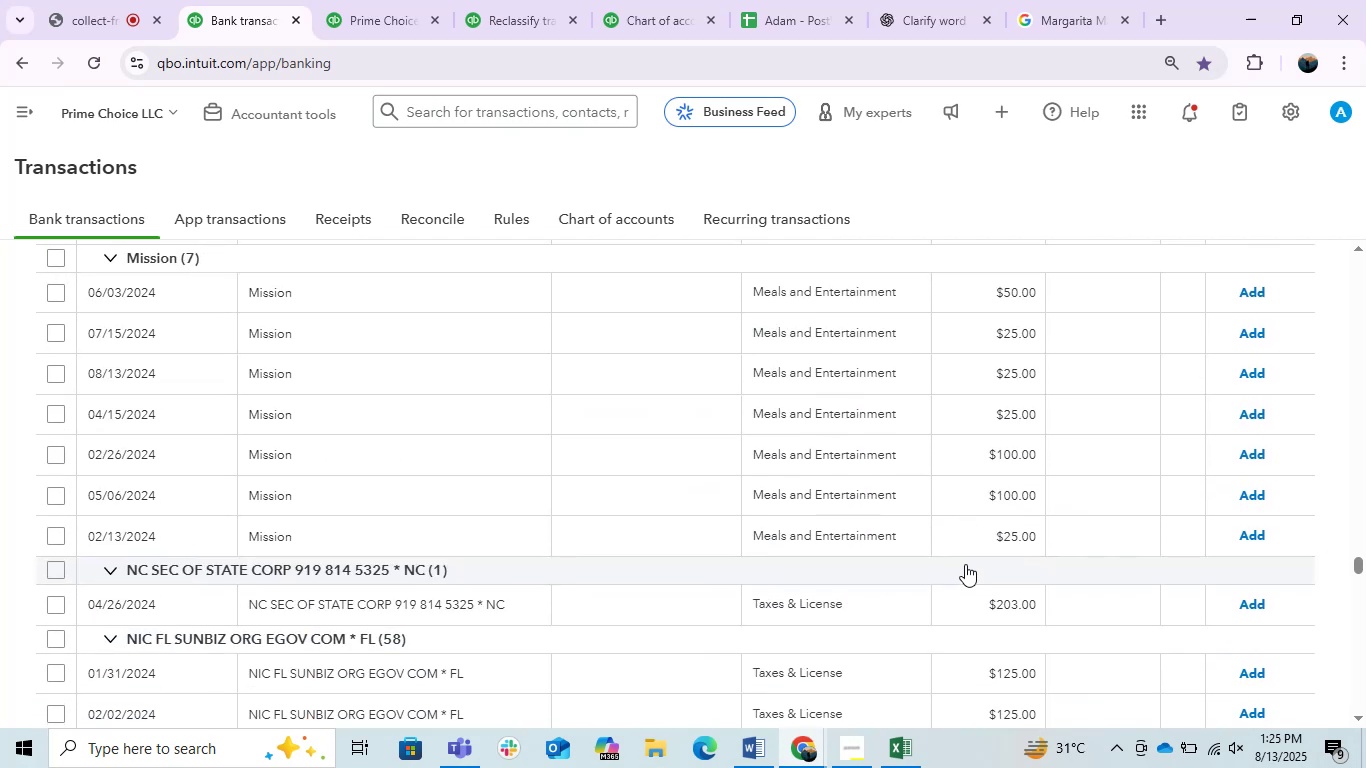 
scroll: coordinate [965, 564], scroll_direction: down, amount: 2.0
 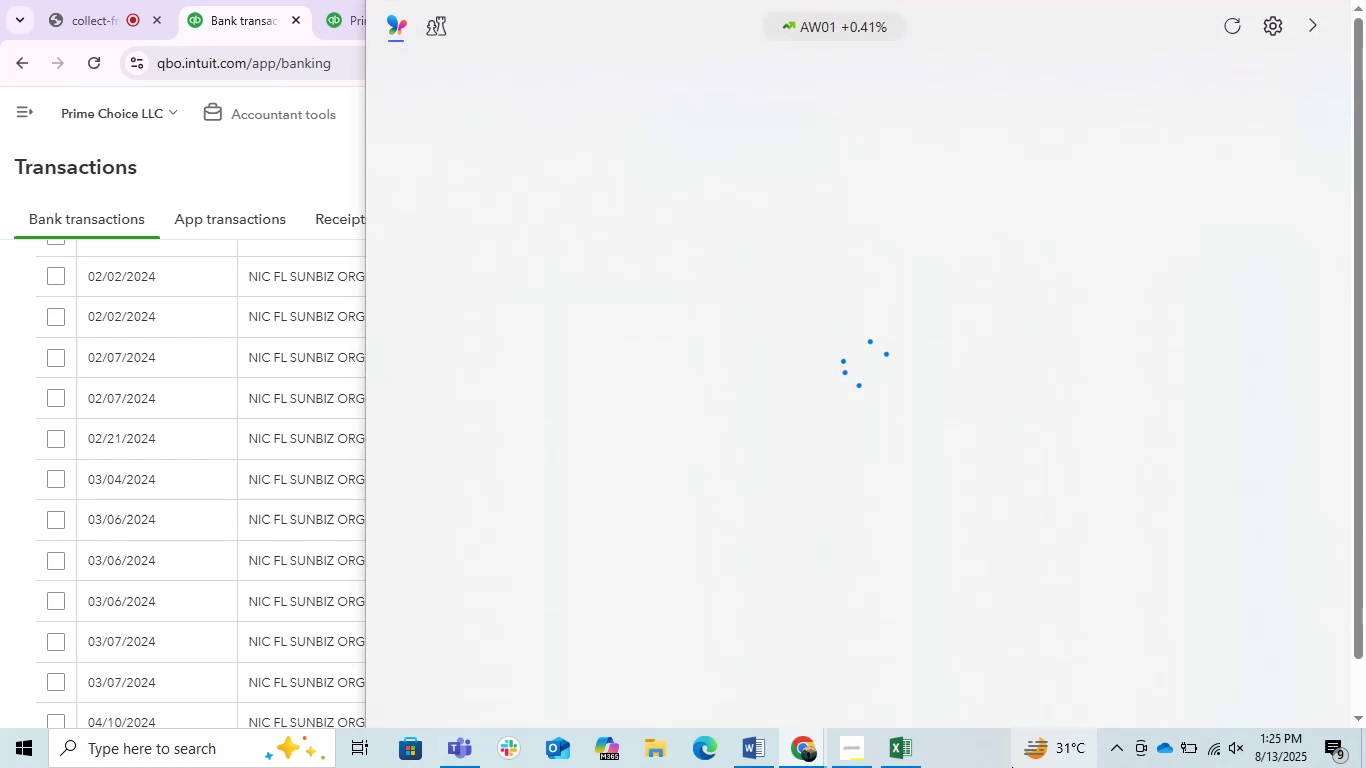 
wait(15.22)
 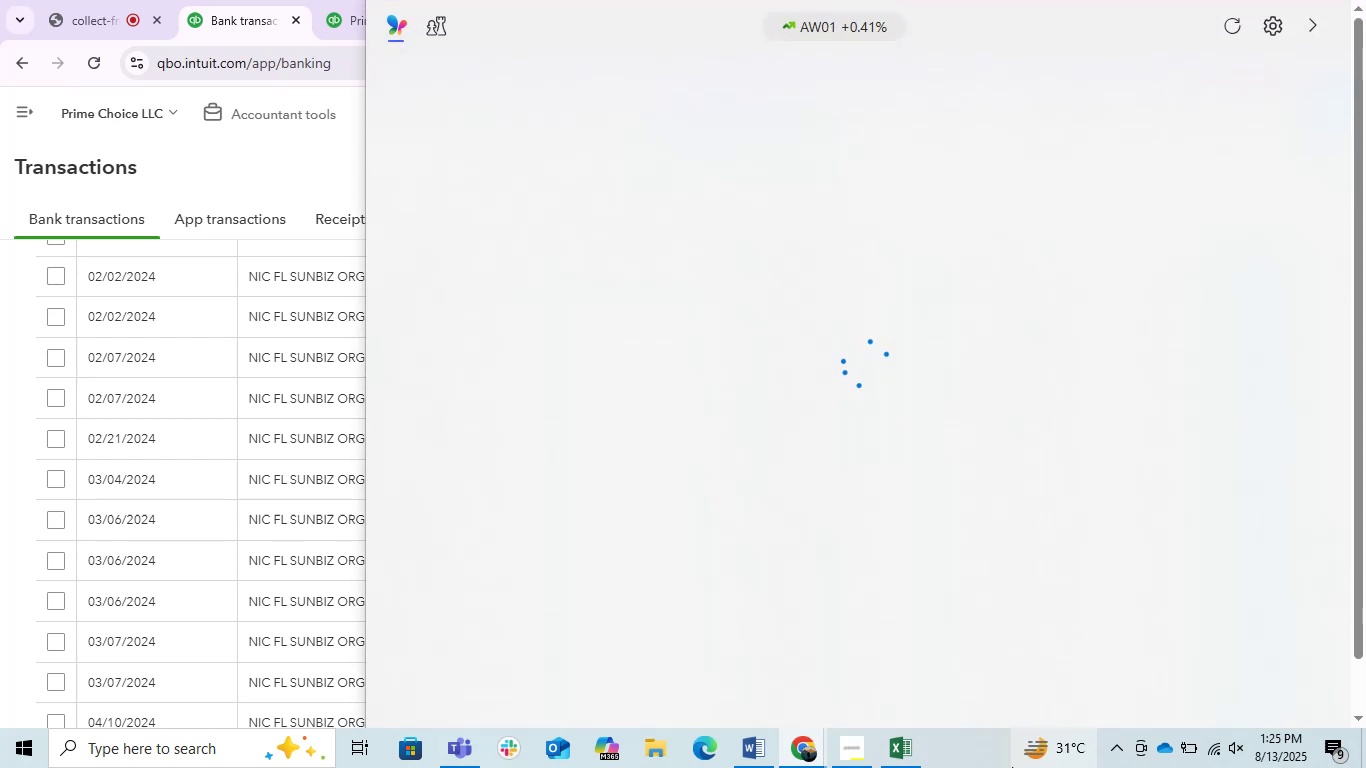 
scroll: coordinate [470, 523], scroll_direction: down, amount: 1.0
 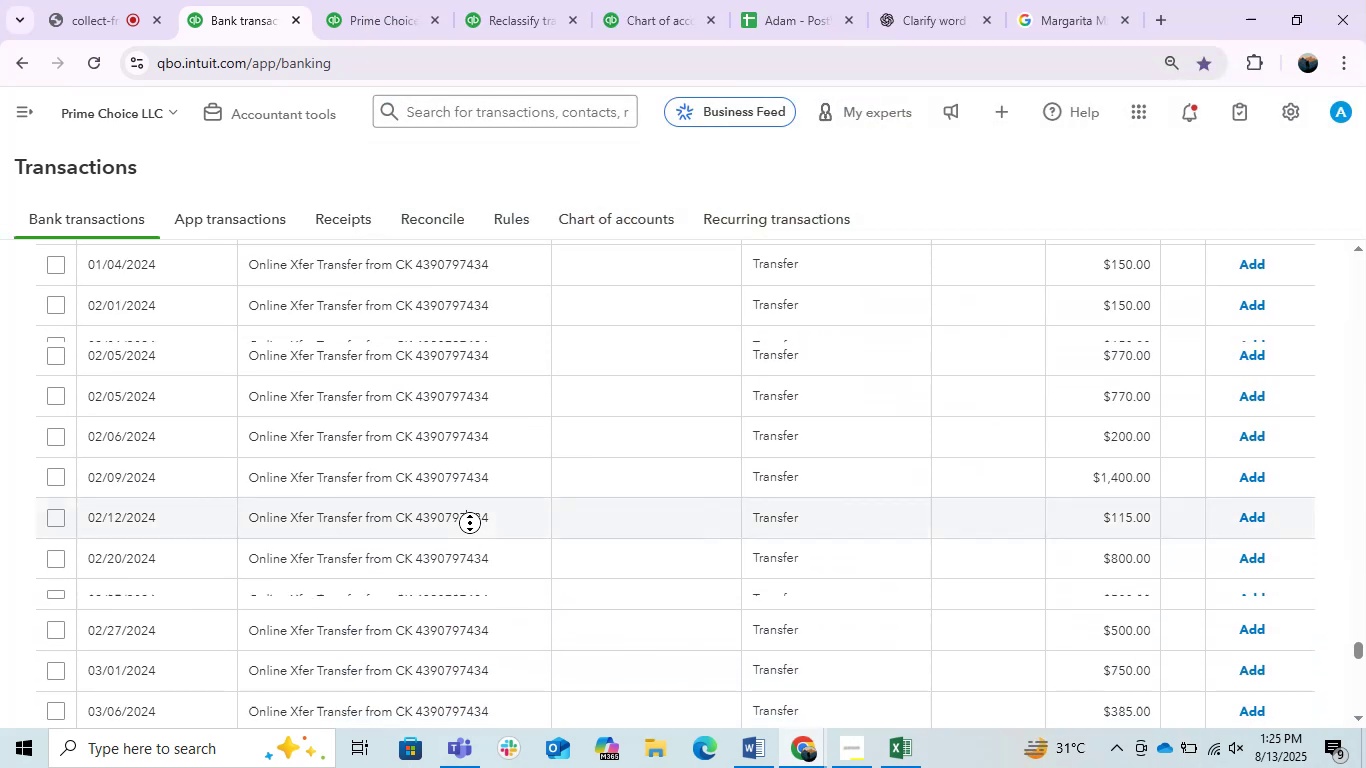 
middle_click([470, 523])
 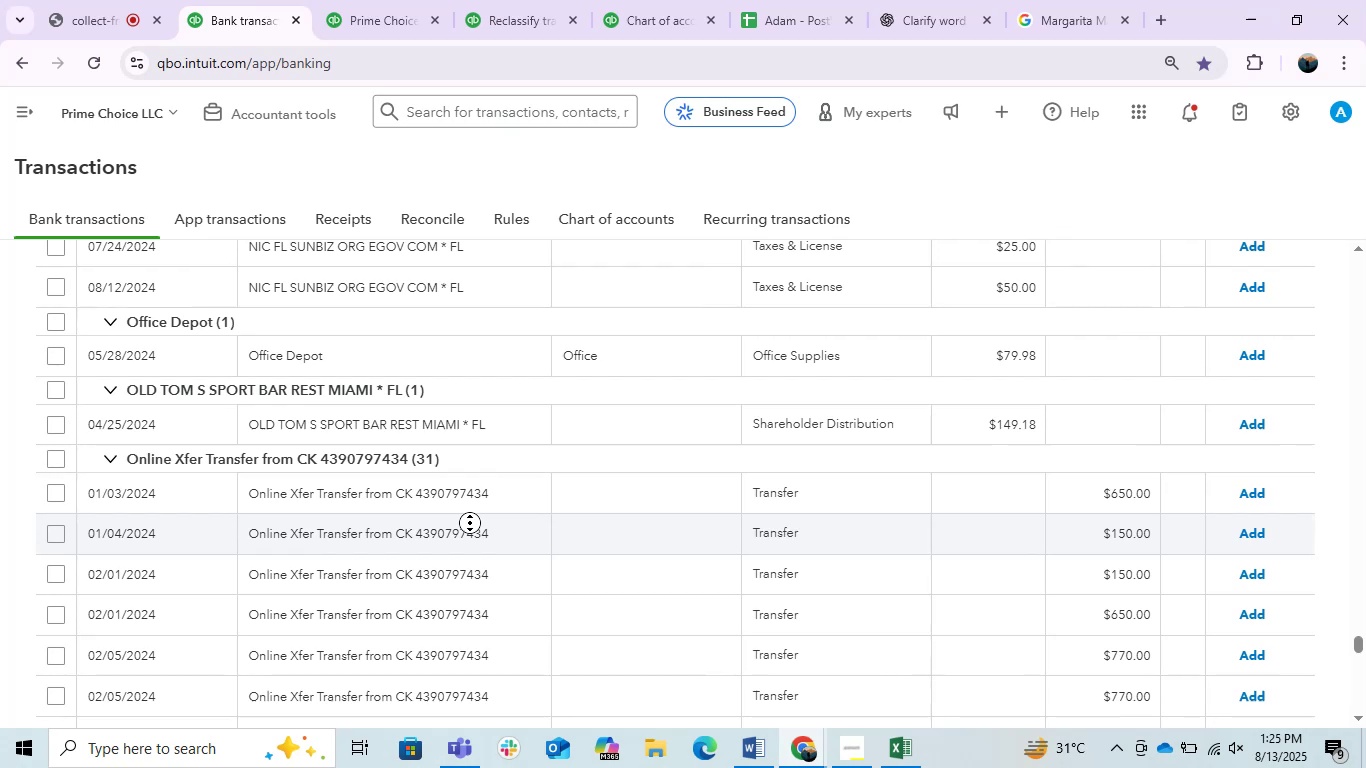 
scroll: coordinate [523, 476], scroll_direction: up, amount: 3.0
 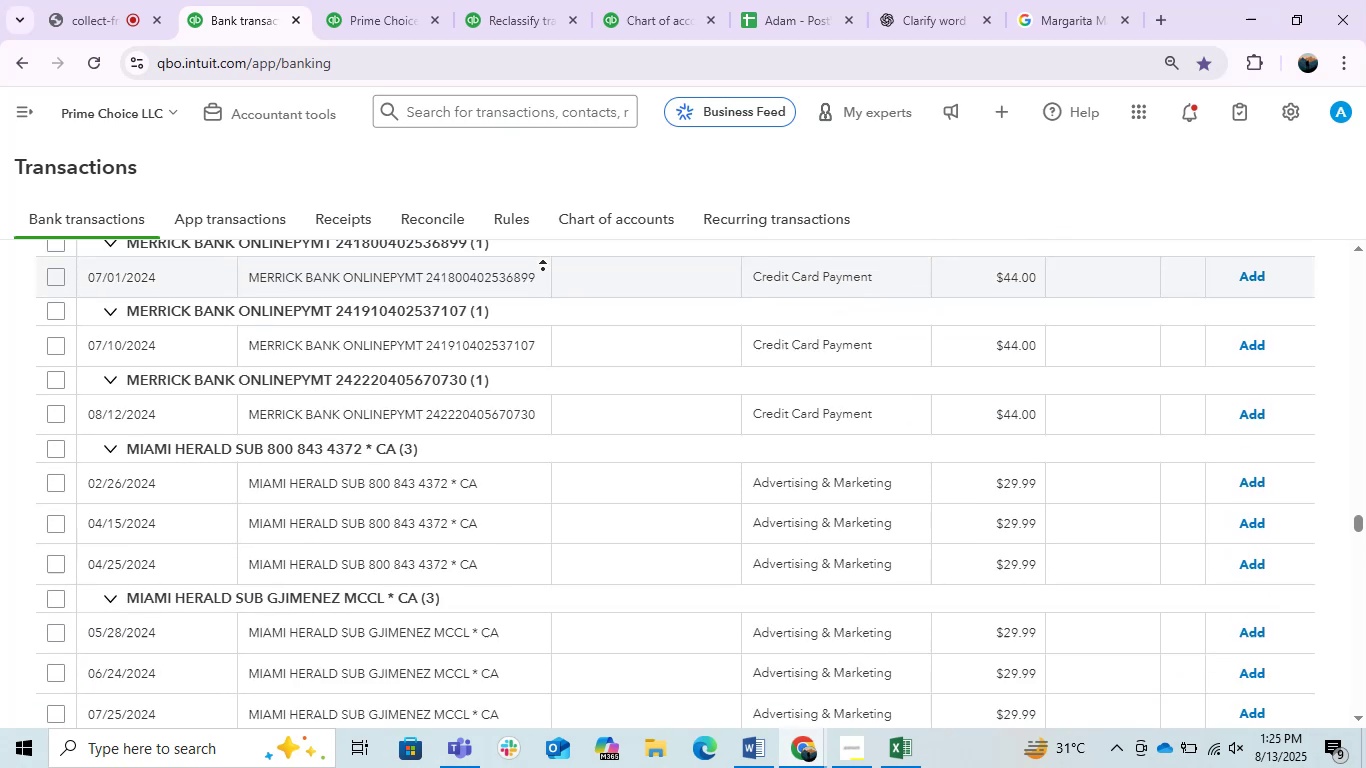 
scroll: coordinate [541, 391], scroll_direction: down, amount: 2.0
 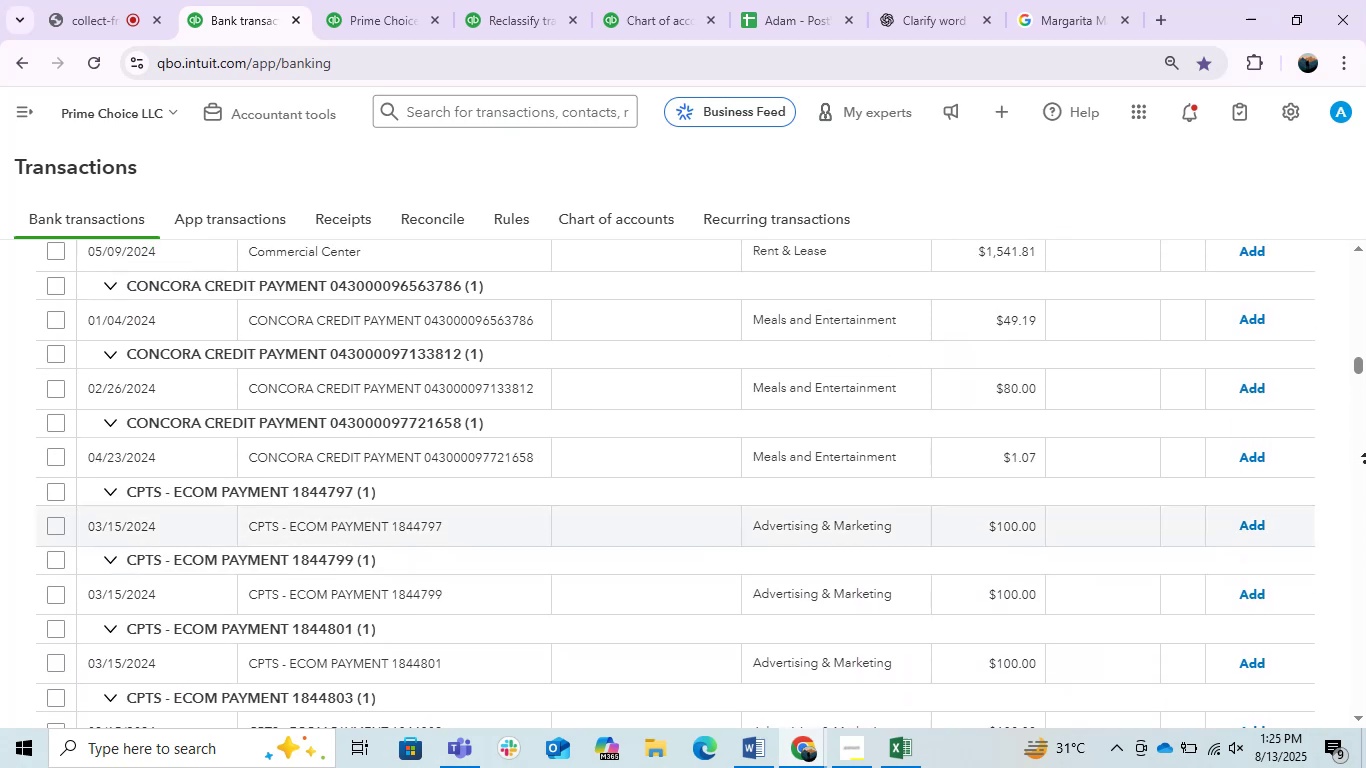 
left_click([1364, 462])
 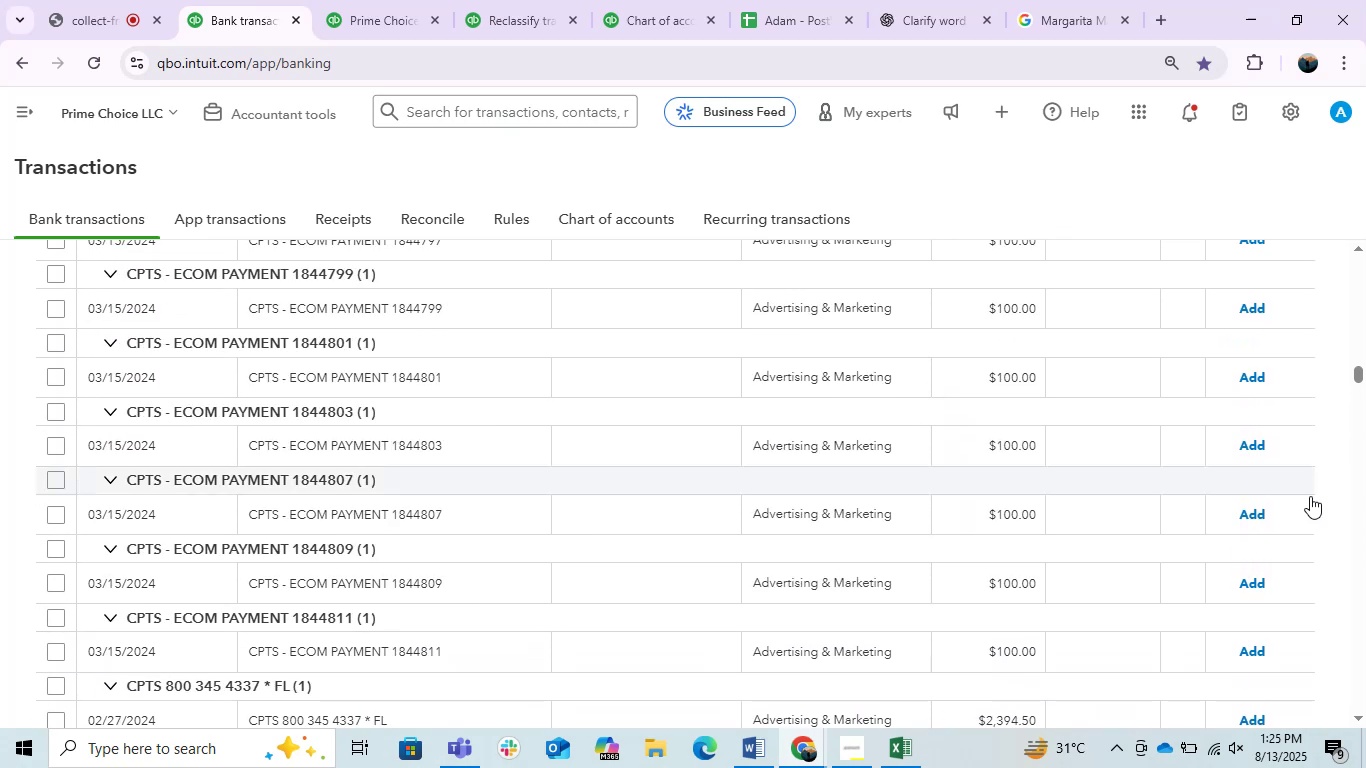 
scroll: coordinate [349, 587], scroll_direction: down, amount: 31.0
 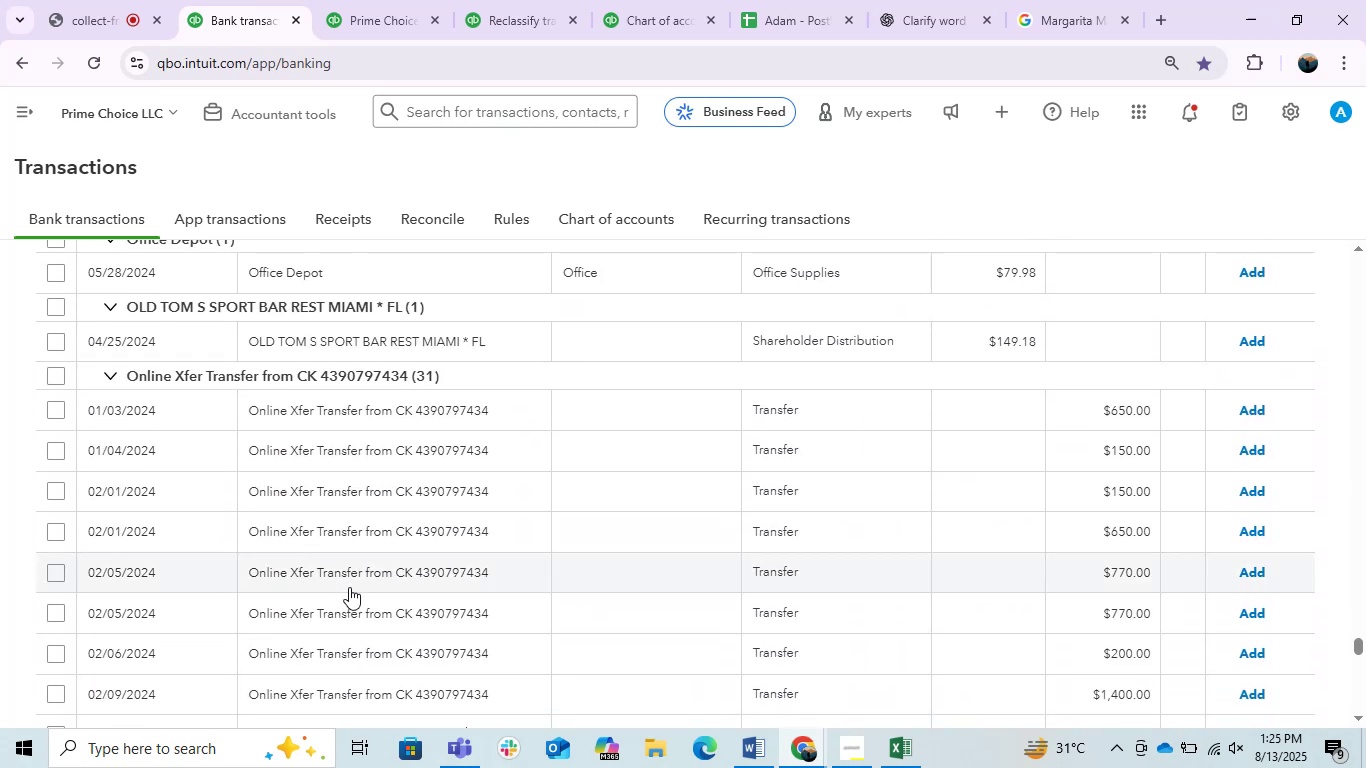 
scroll: coordinate [349, 587], scroll_direction: up, amount: 1.0
 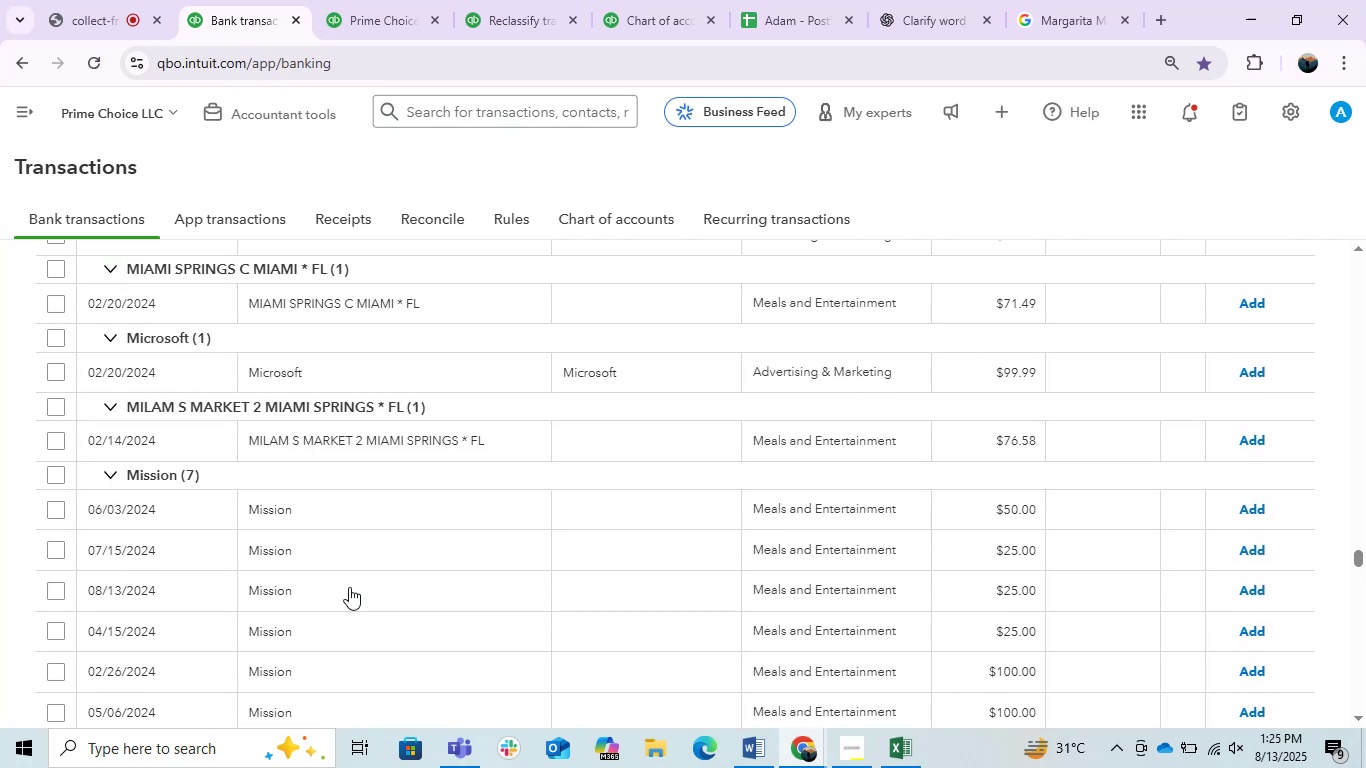 
scroll: coordinate [338, 591], scroll_direction: down, amount: 1.0
 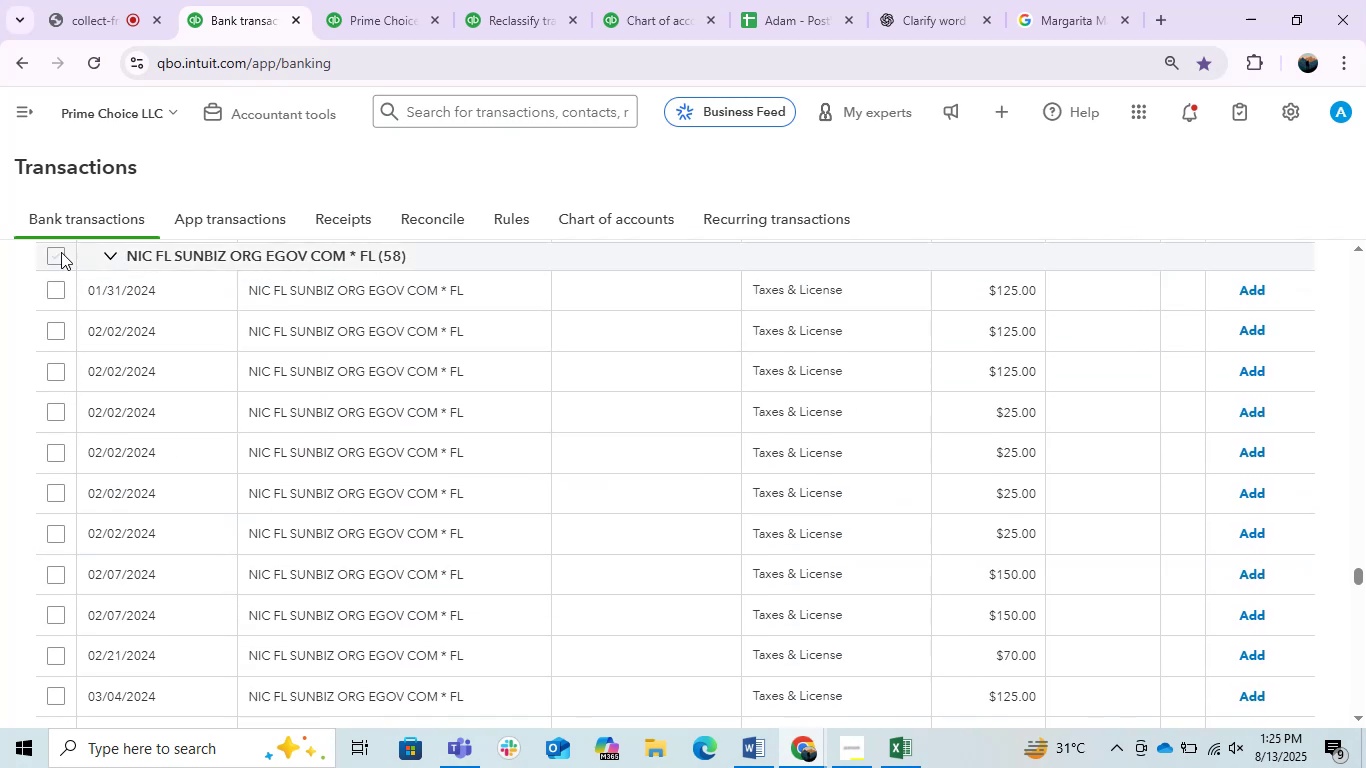 
left_click([62, 251])
 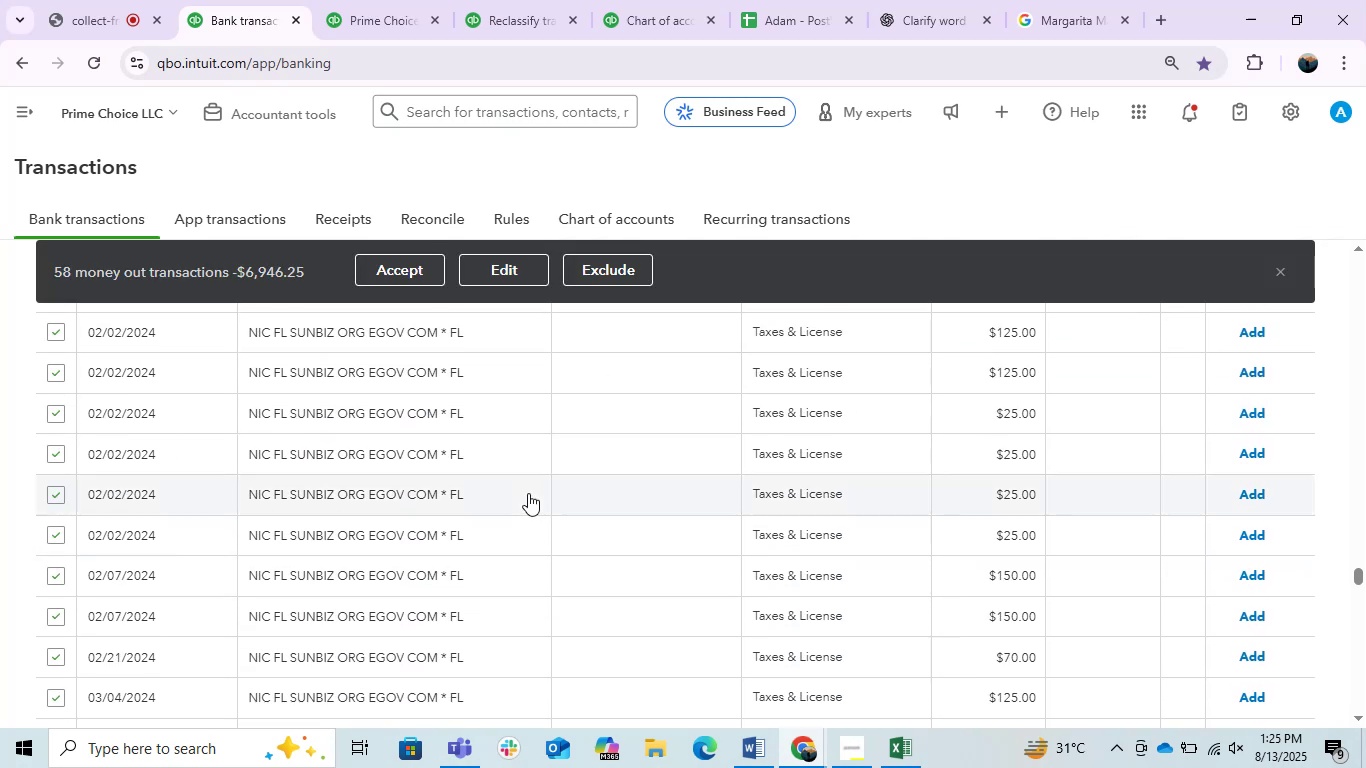 
left_click([497, 276])
 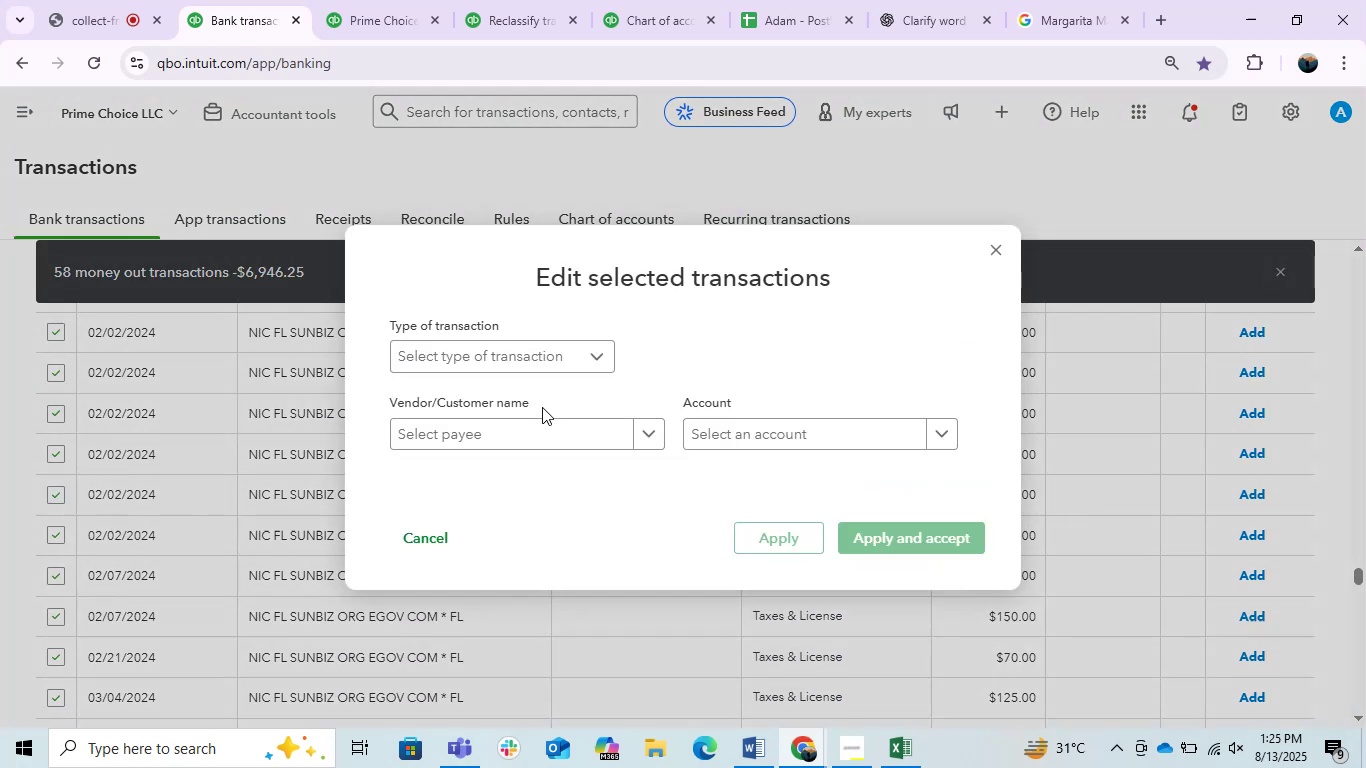 
left_click([501, 433])
 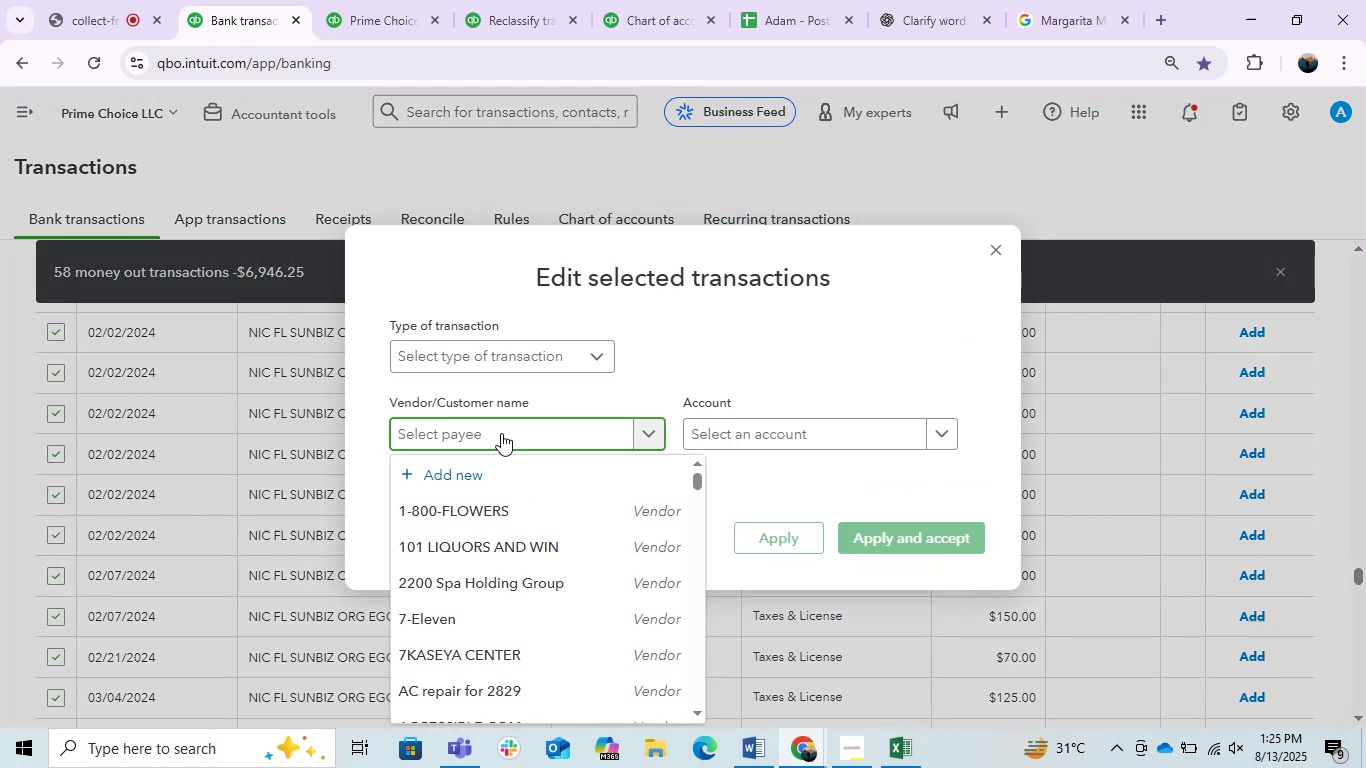 
type(sunbi)
 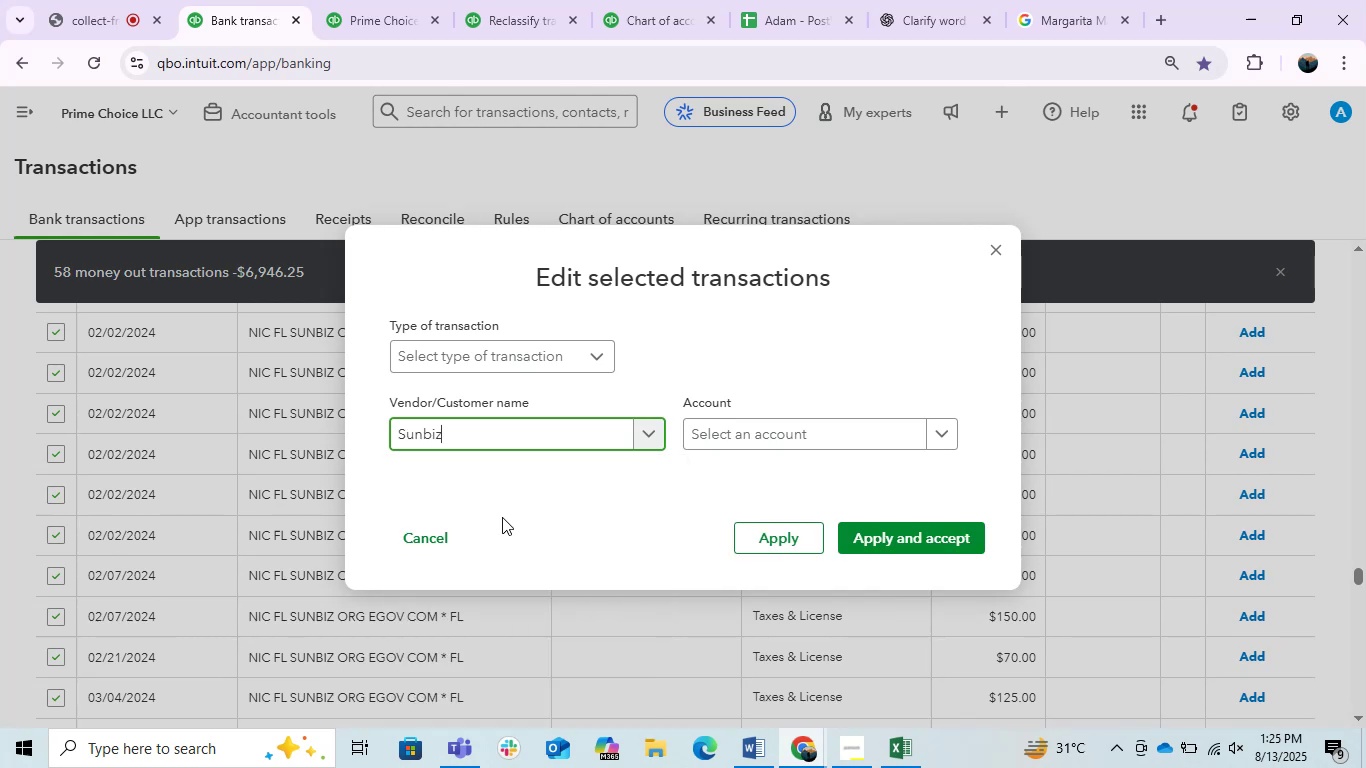 
left_click([553, 371])
 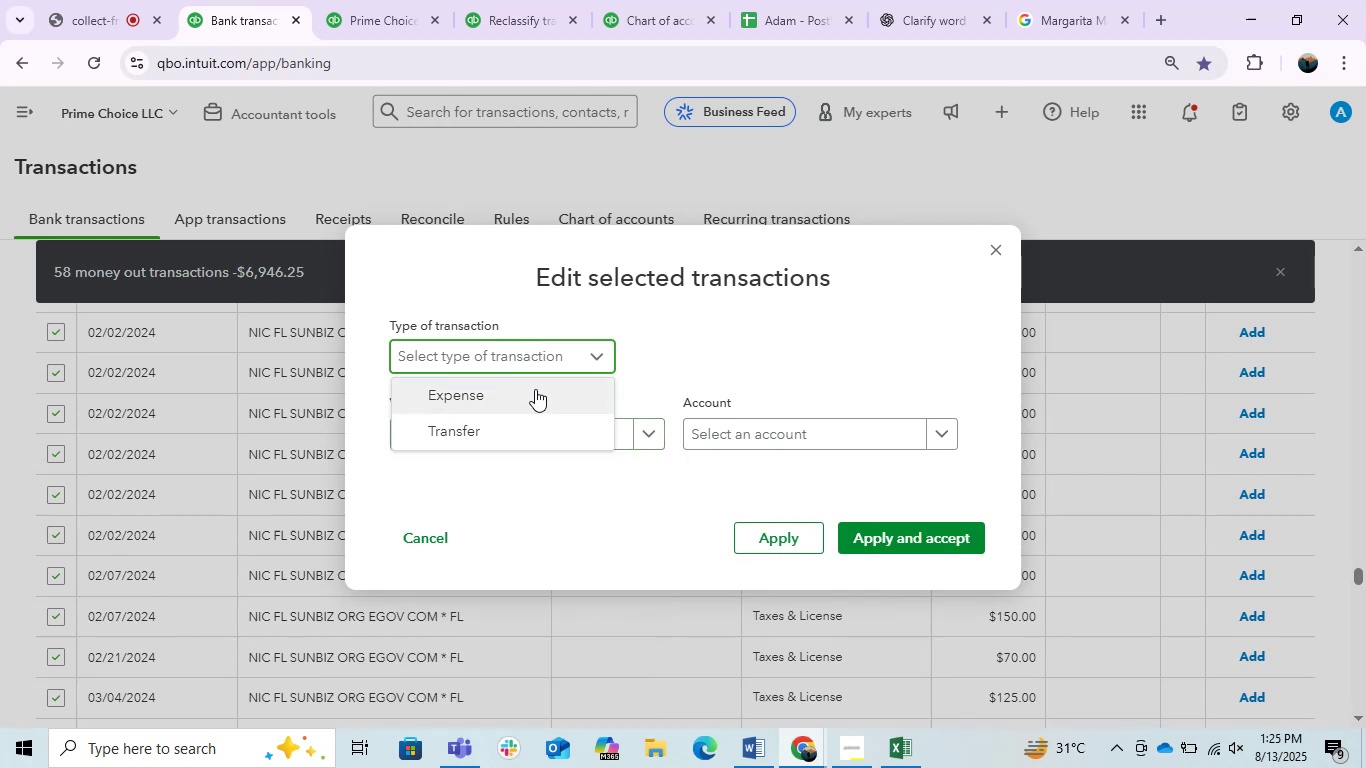 
left_click([535, 389])
 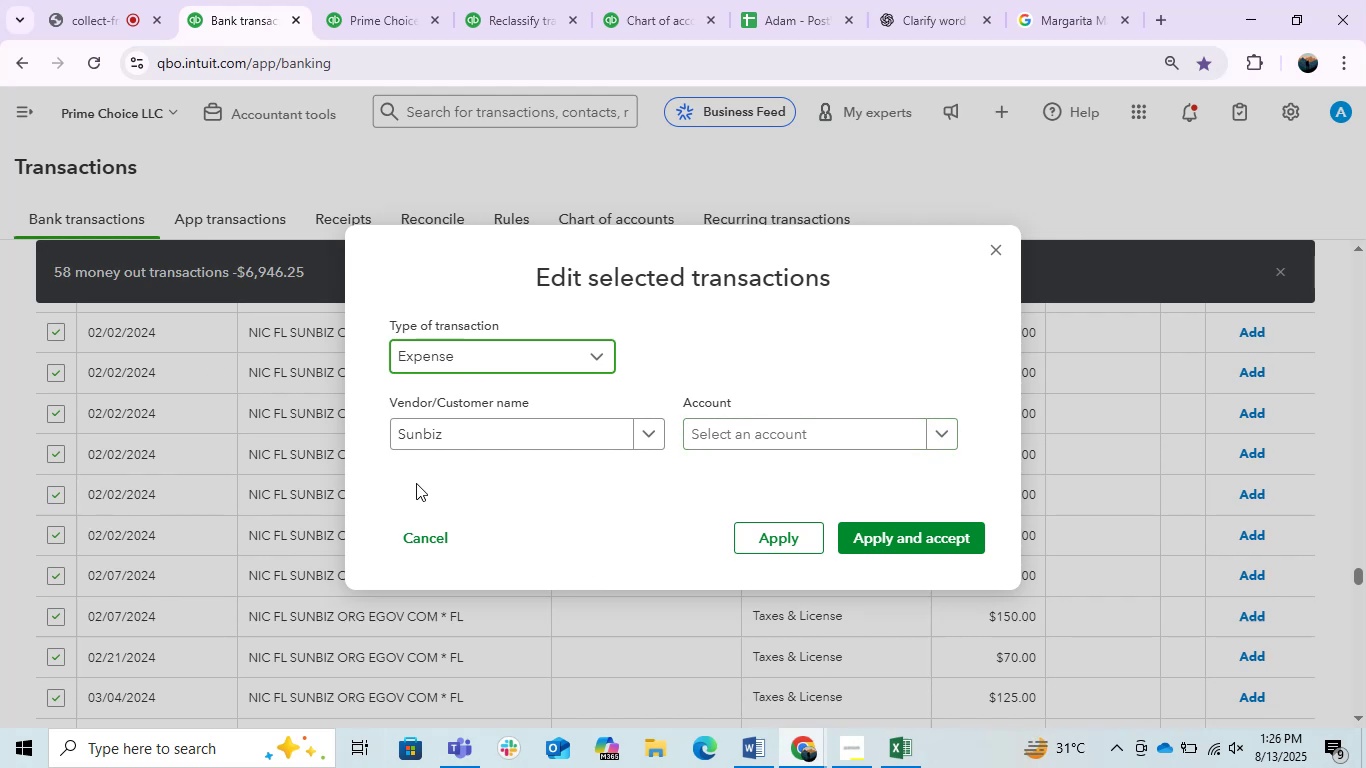 
wait(18.89)
 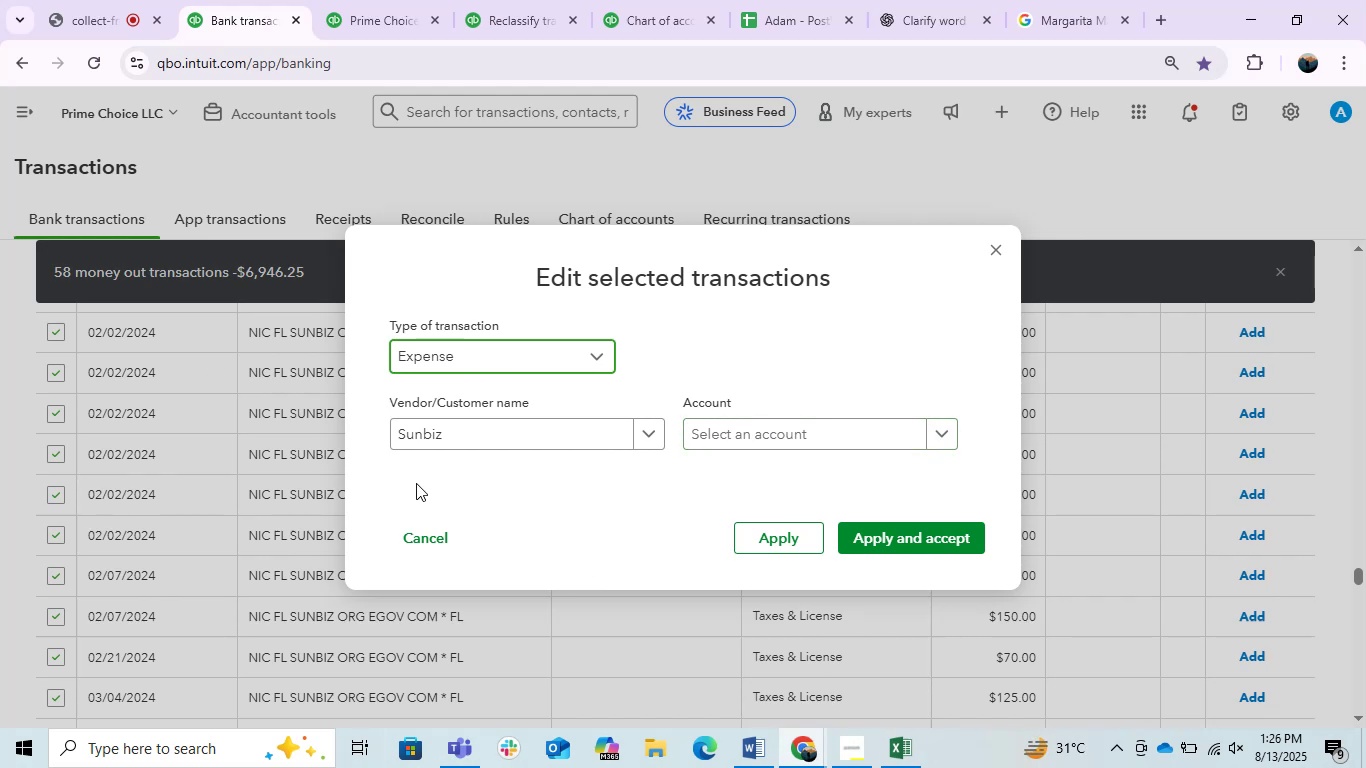 
type(tax)
 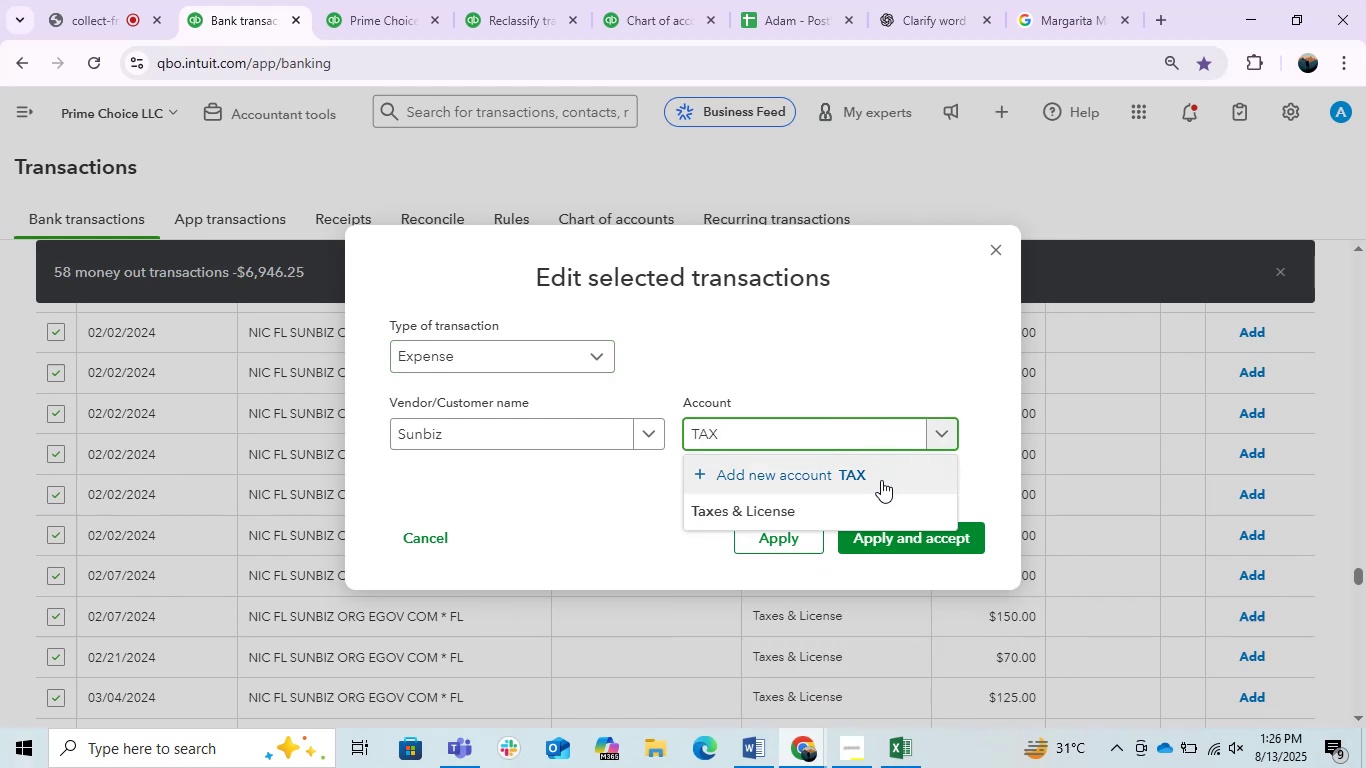 
left_click([847, 505])
 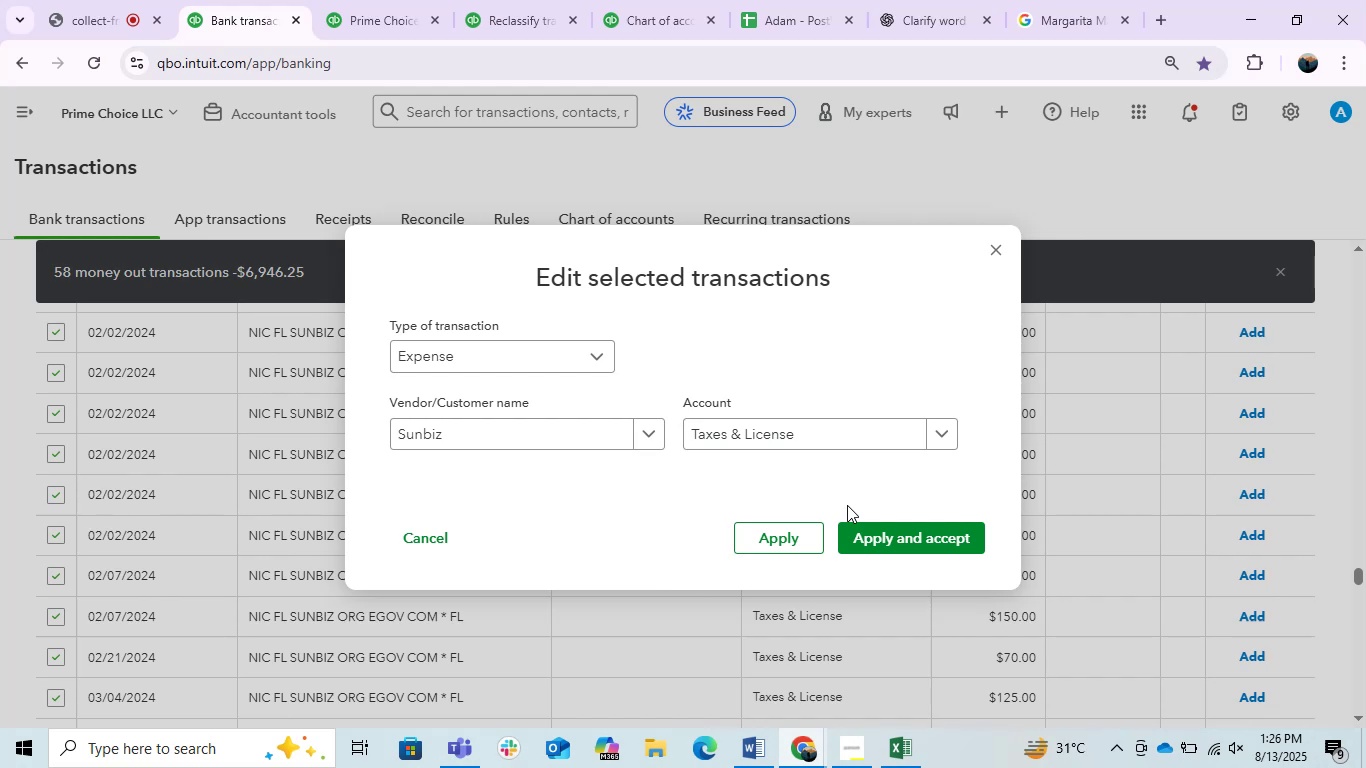 
wait(20.17)
 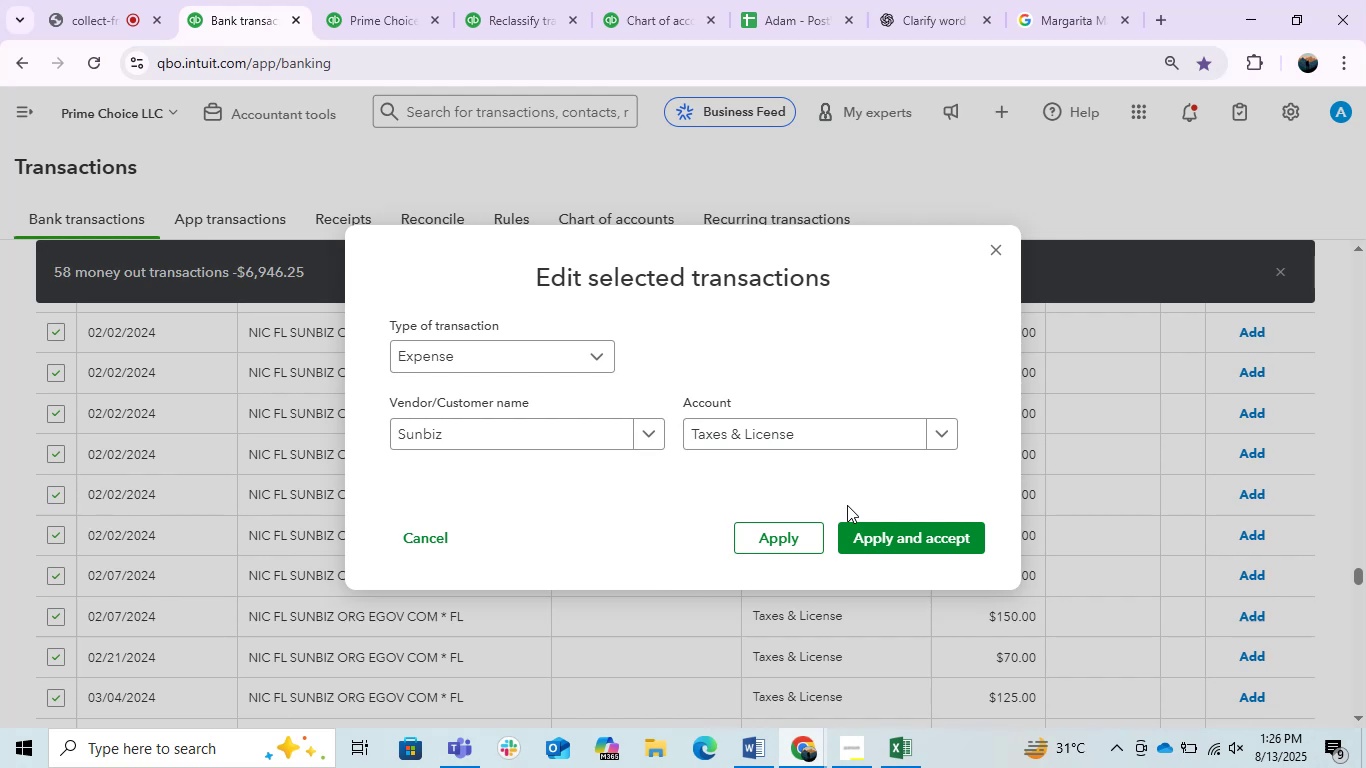 
left_click([790, 536])
 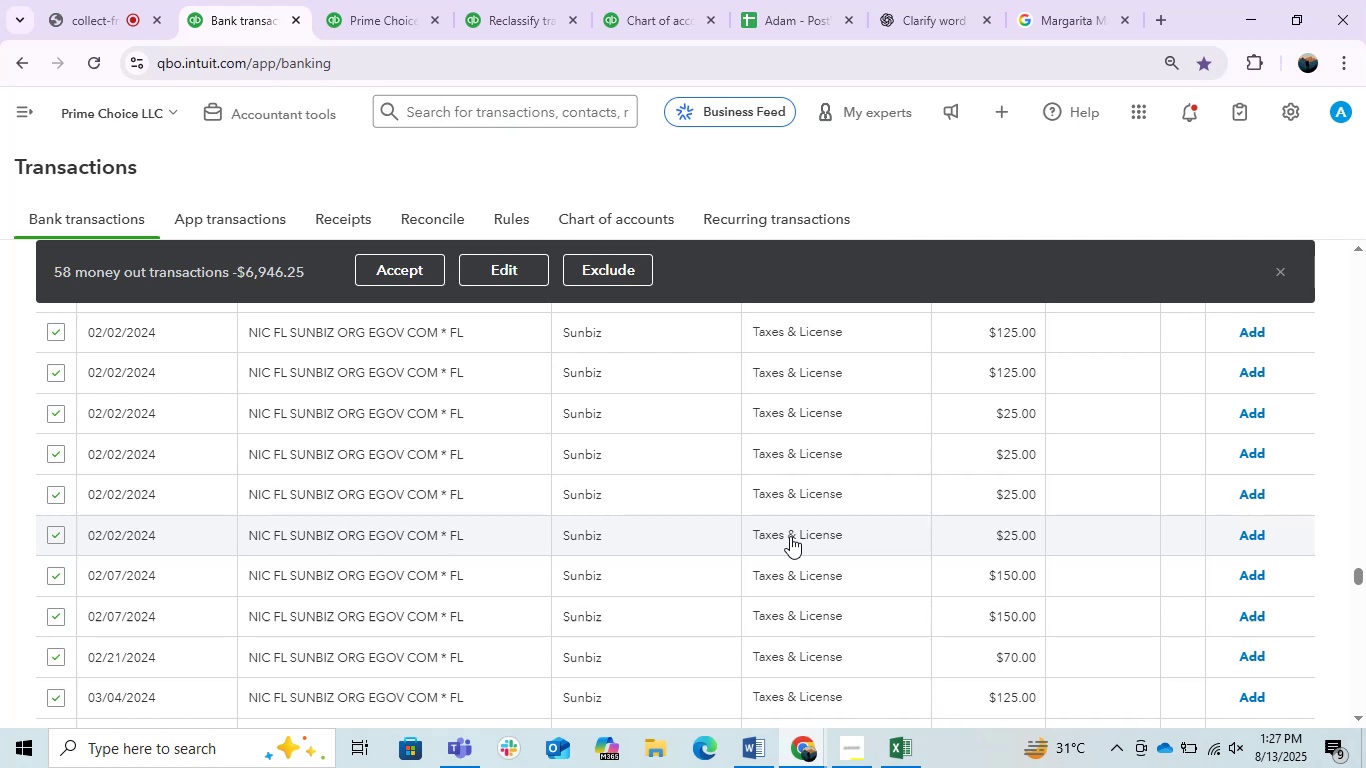 
wait(39.24)
 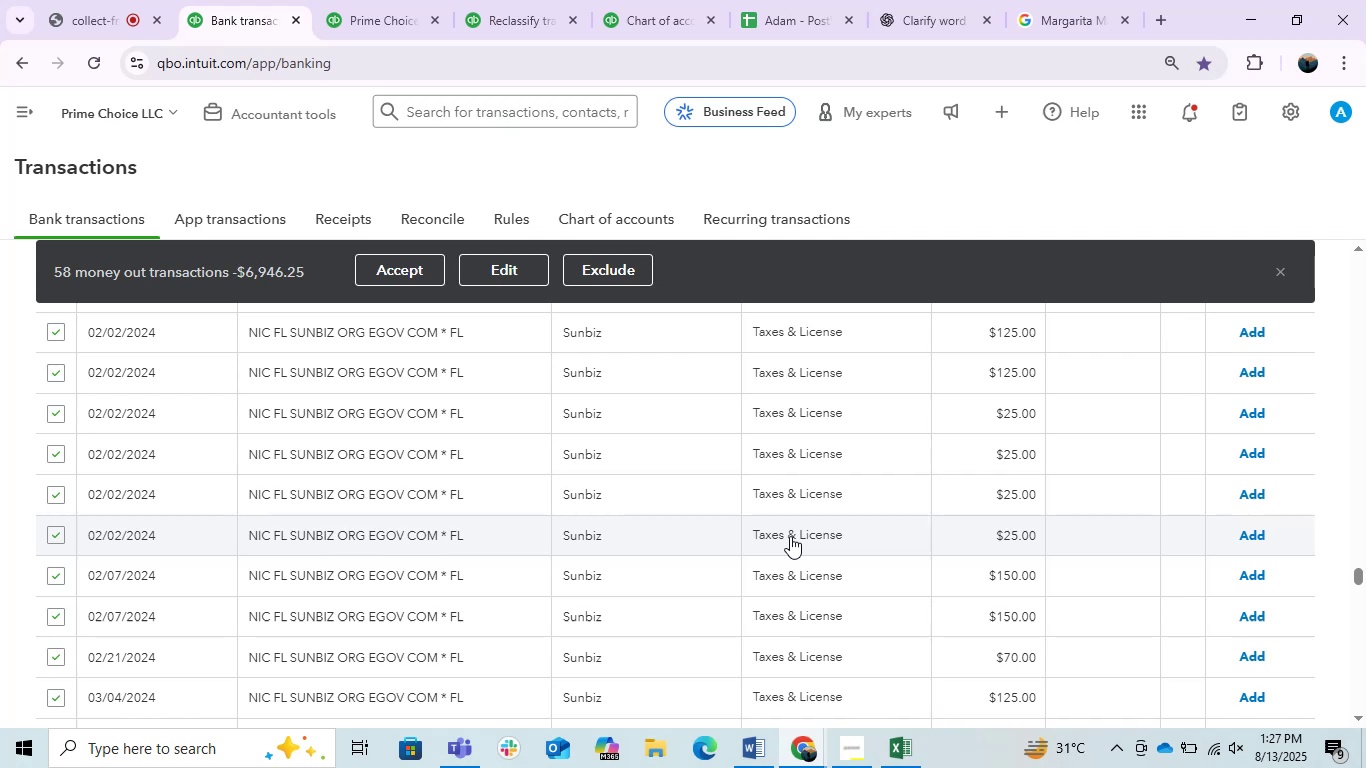 
scroll: coordinate [781, 538], scroll_direction: down, amount: 2.0
 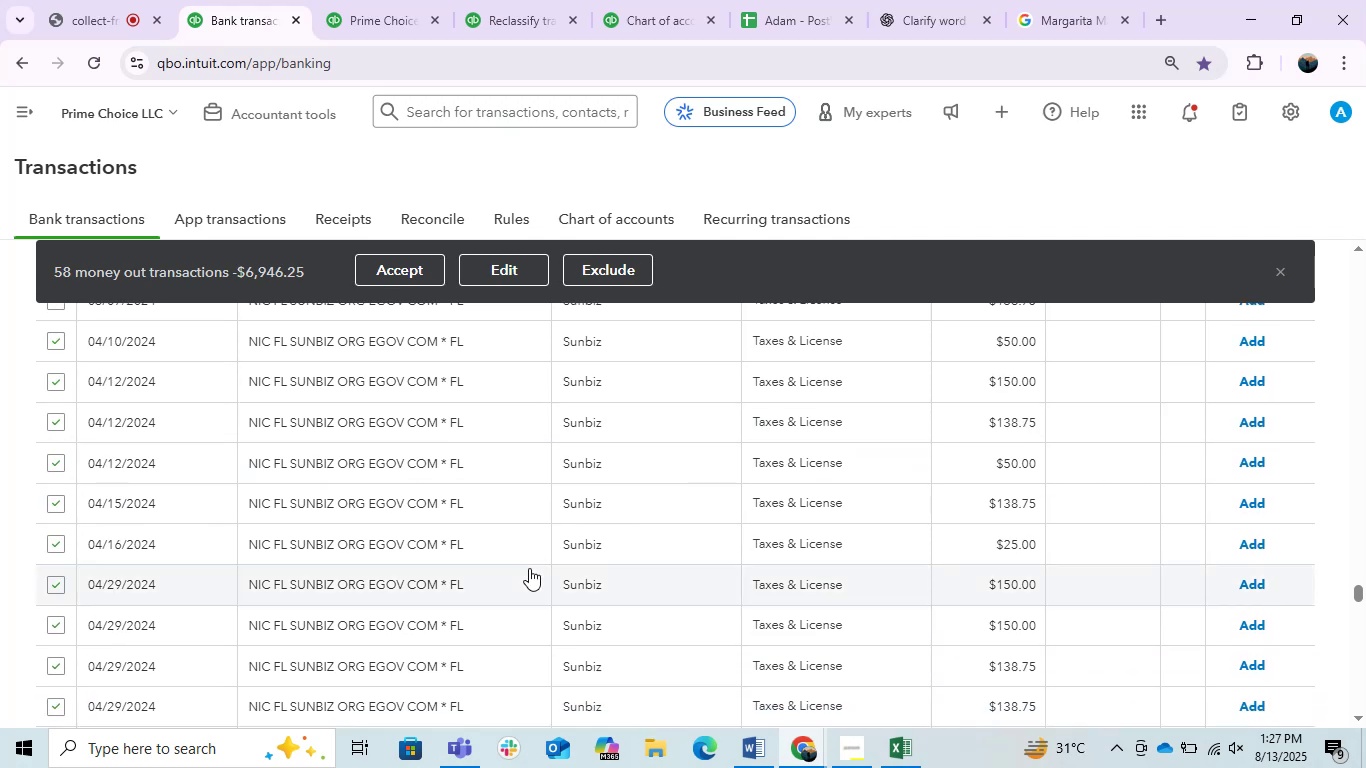 
scroll: coordinate [529, 568], scroll_direction: up, amount: 4.0
 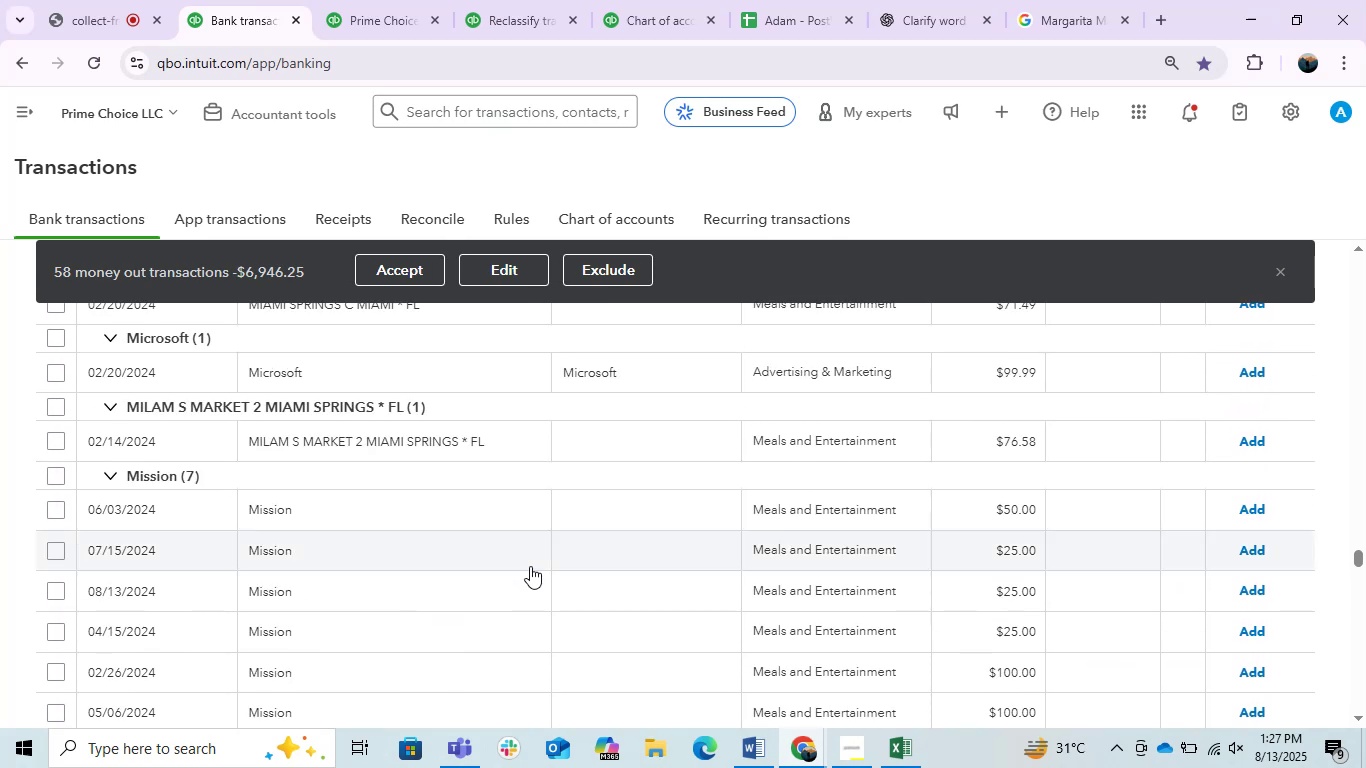 
wait(6.66)
 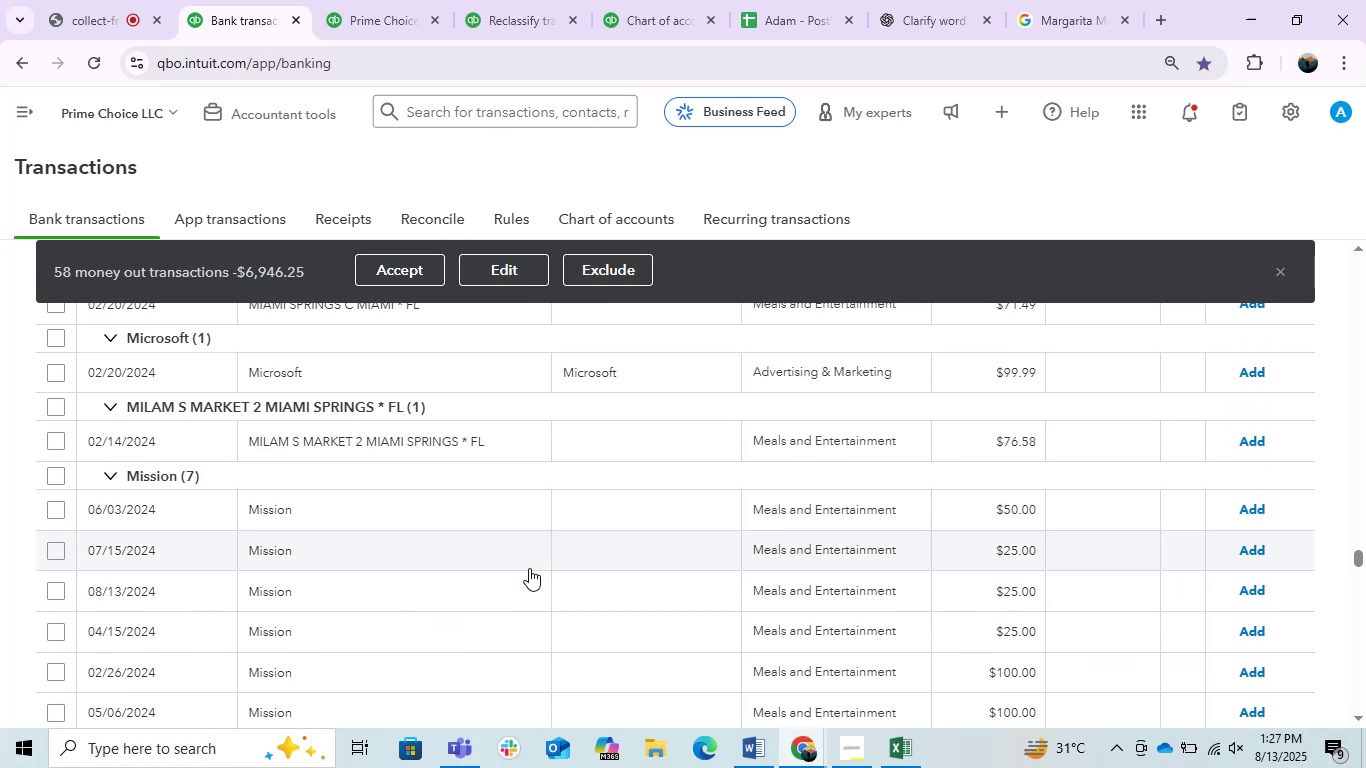 
scroll: coordinate [530, 566], scroll_direction: none, amount: 0.0
 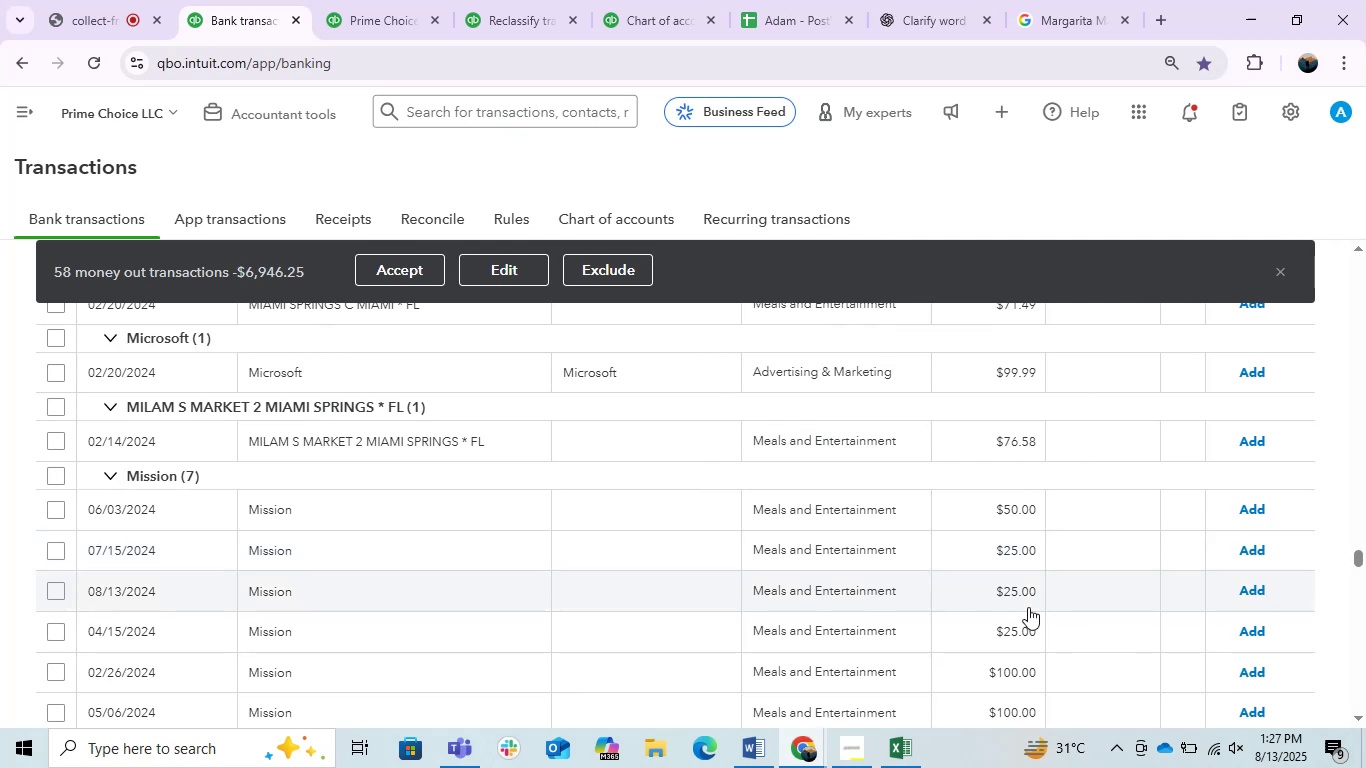 
scroll: coordinate [359, 437], scroll_direction: down, amount: 6.0
 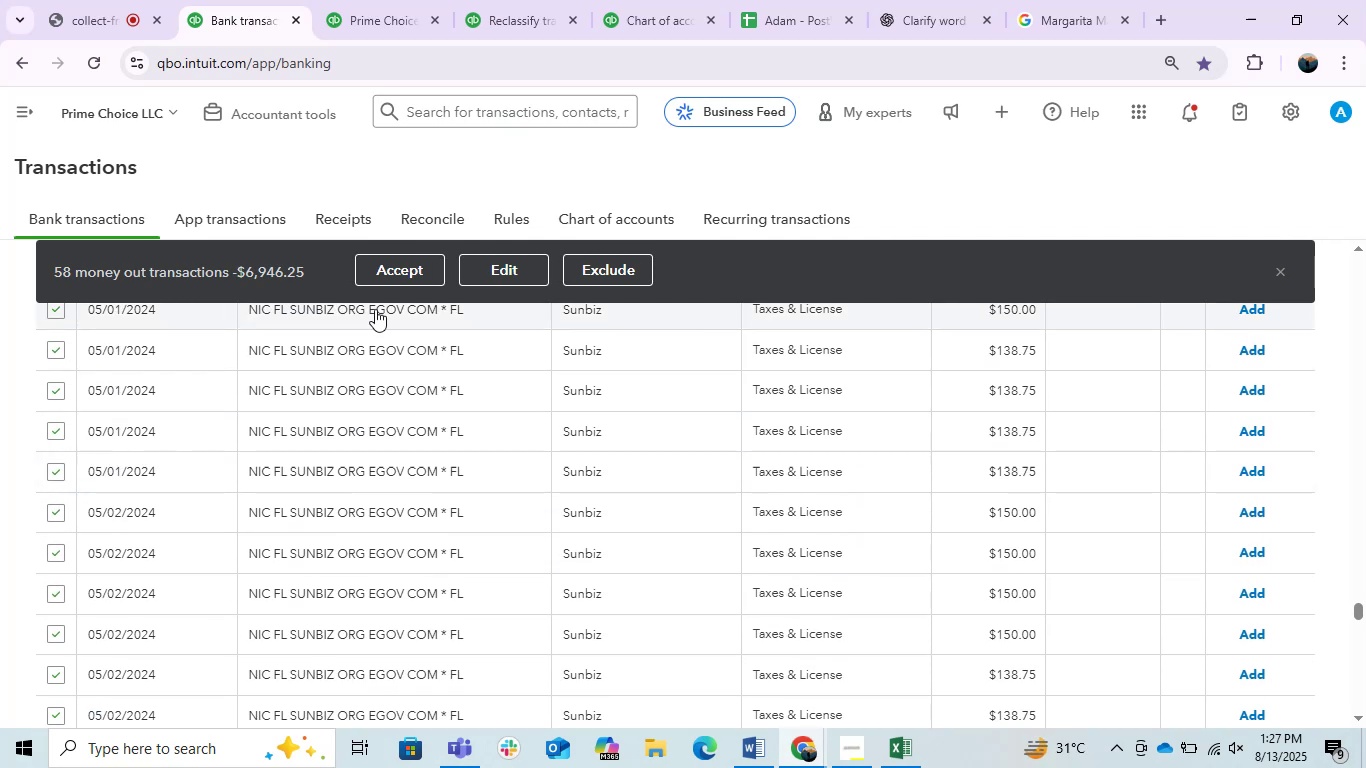 
left_click([376, 274])
 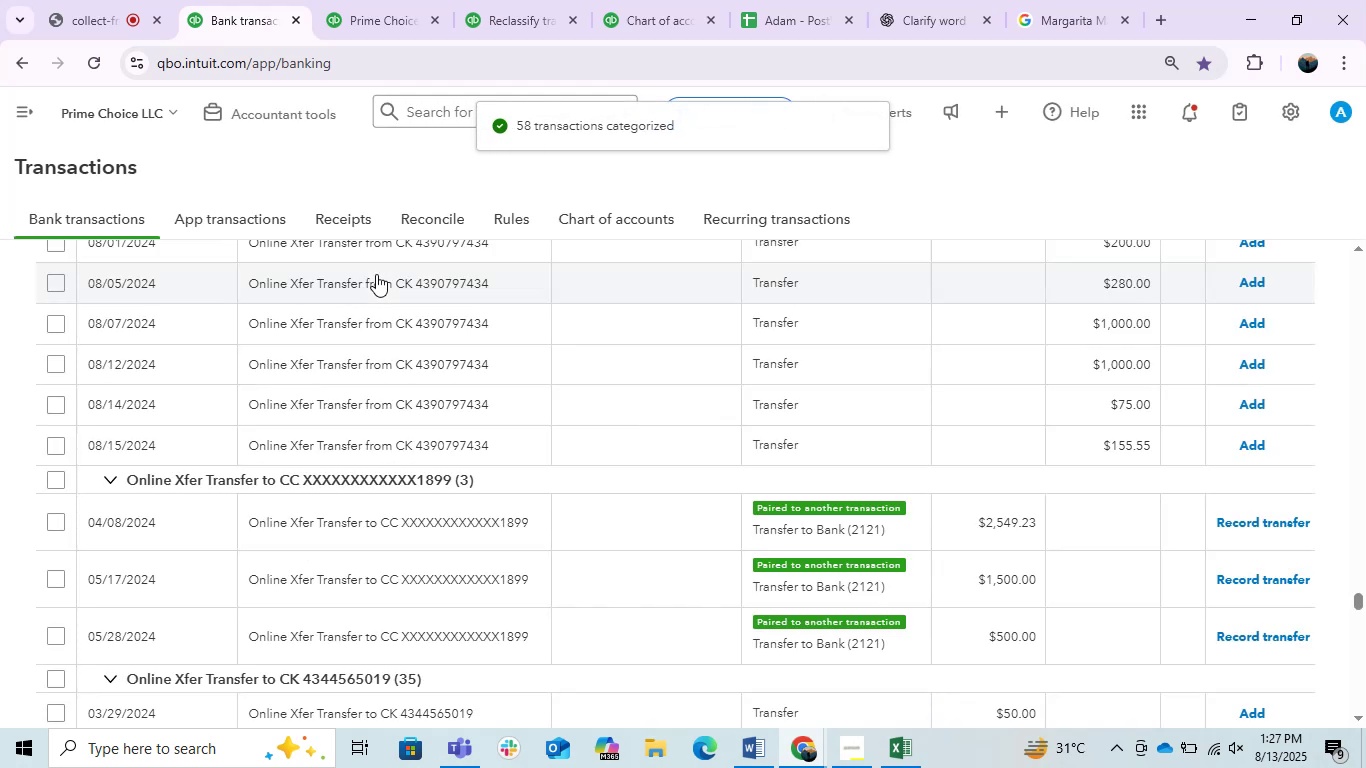 
wait(27.2)
 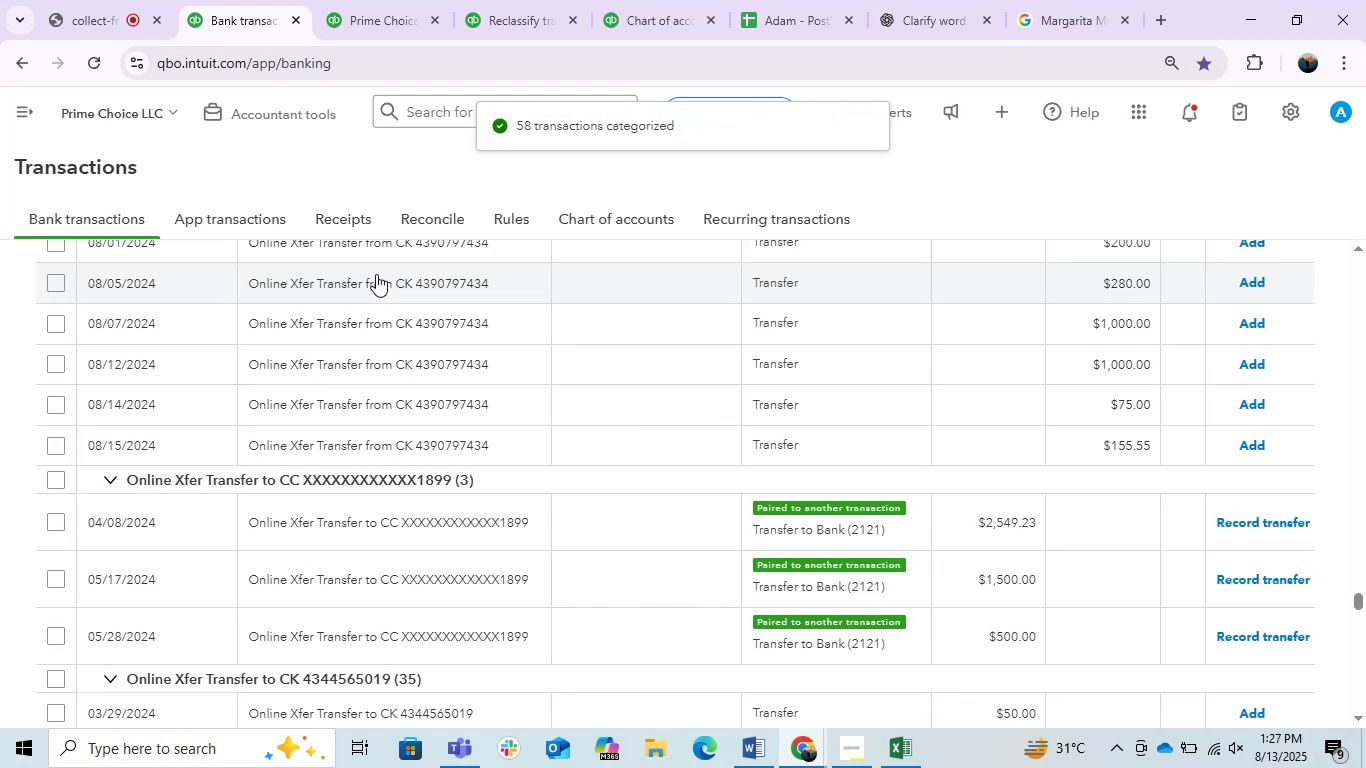 
scroll: coordinate [497, 366], scroll_direction: down, amount: 1.0
 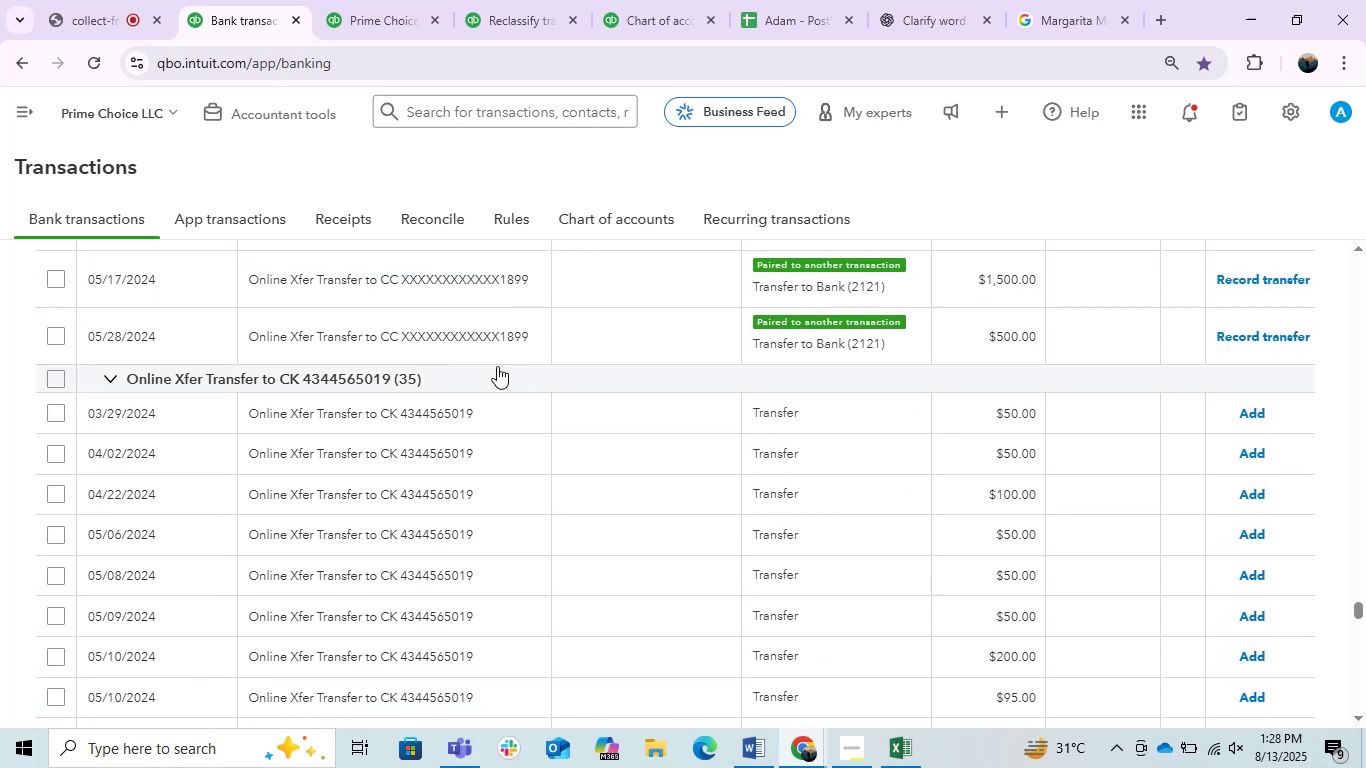 
scroll: coordinate [497, 366], scroll_direction: up, amount: 3.0
 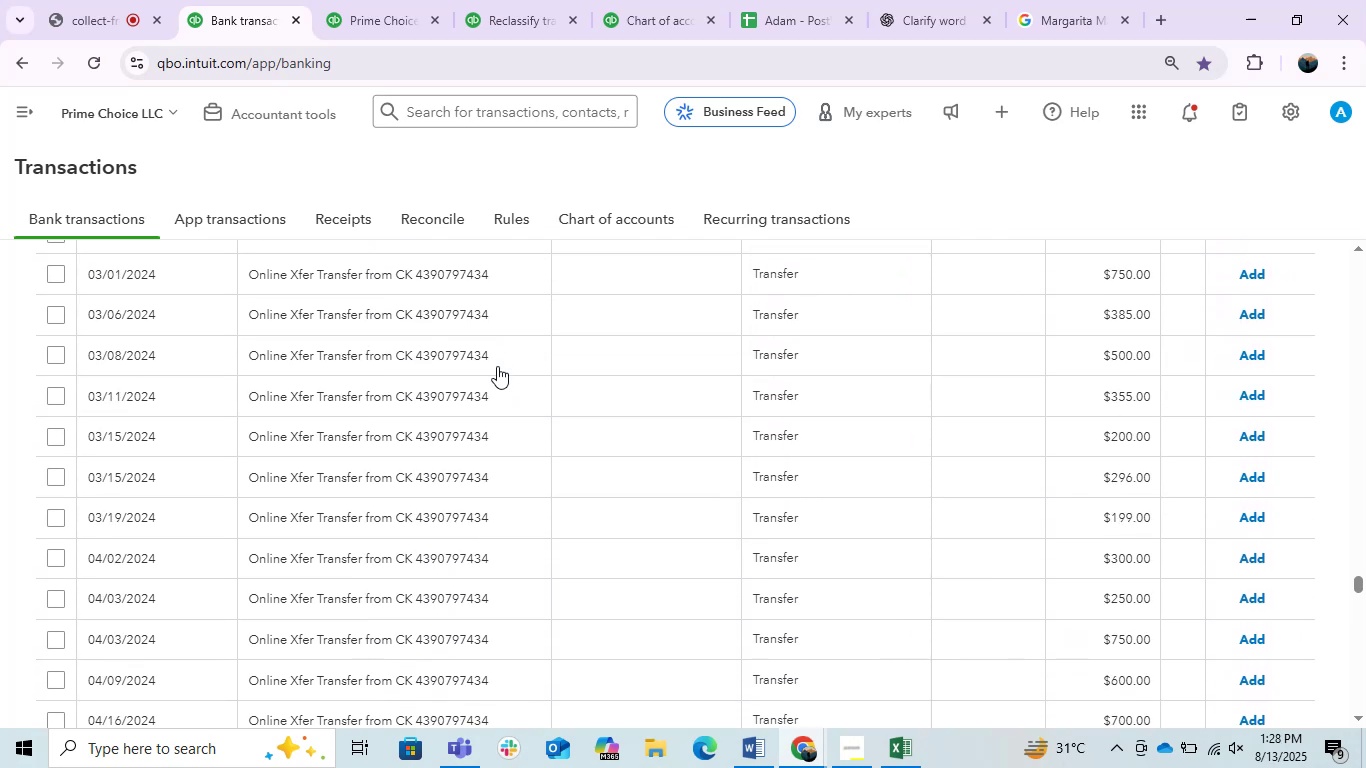 
scroll: coordinate [497, 366], scroll_direction: down, amount: 4.0
 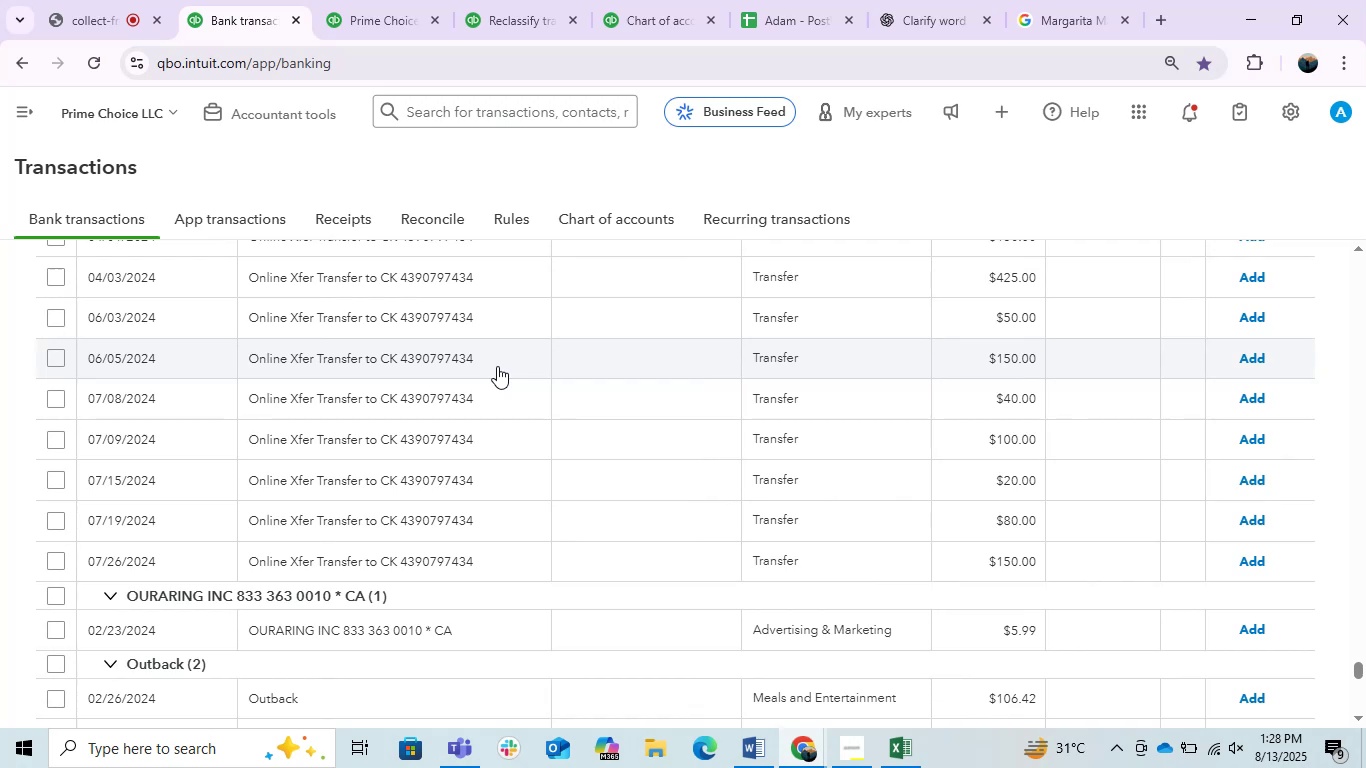 
scroll: coordinate [497, 366], scroll_direction: up, amount: 6.0
 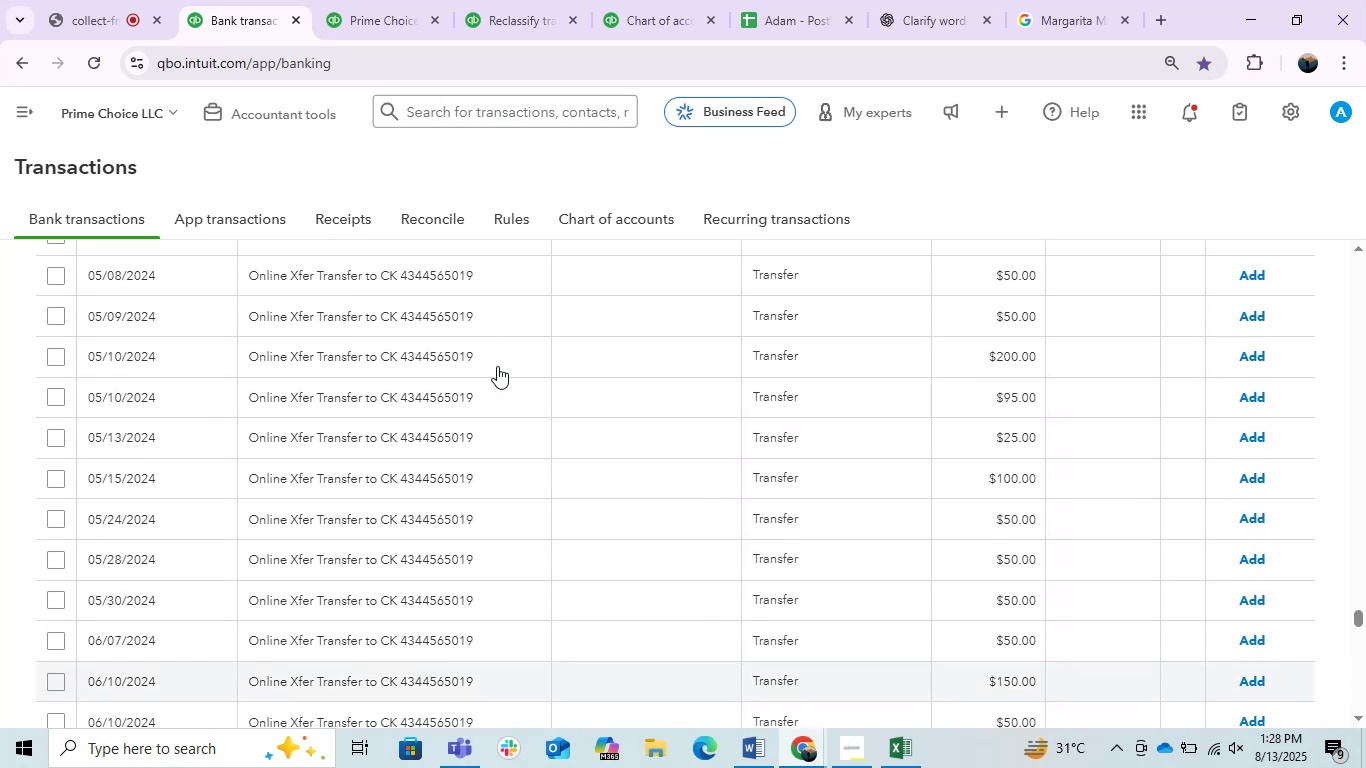 
scroll: coordinate [497, 366], scroll_direction: down, amount: 7.0
 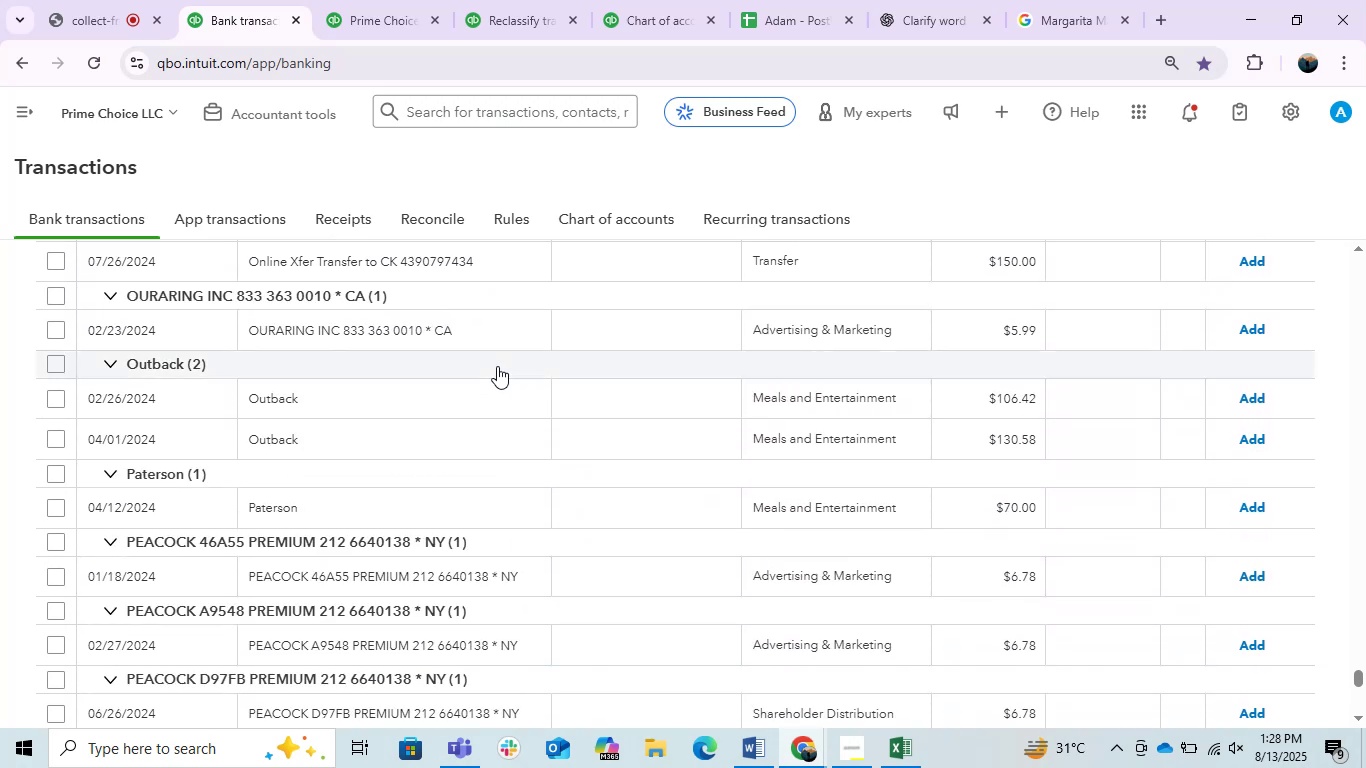 
scroll: coordinate [1192, 331], scroll_direction: up, amount: 50.0
 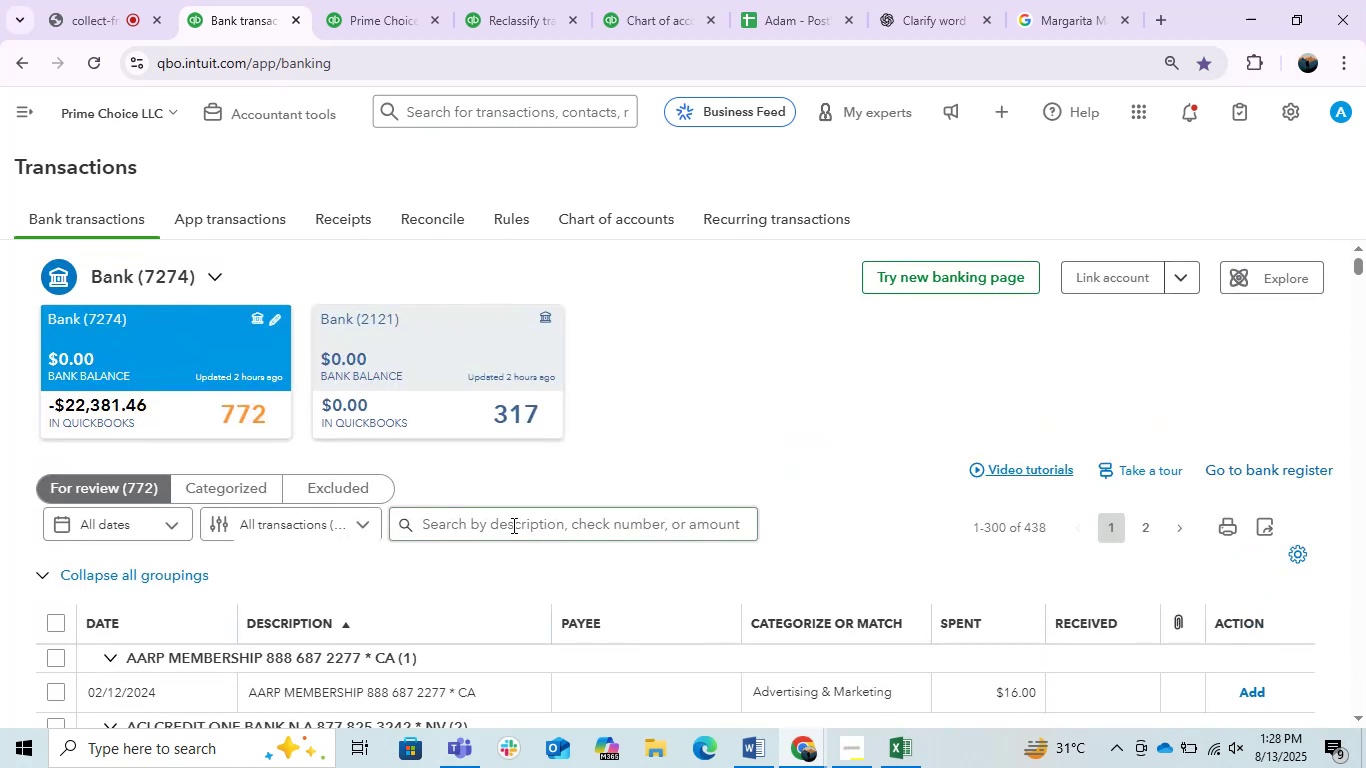 
left_click([512, 525])
 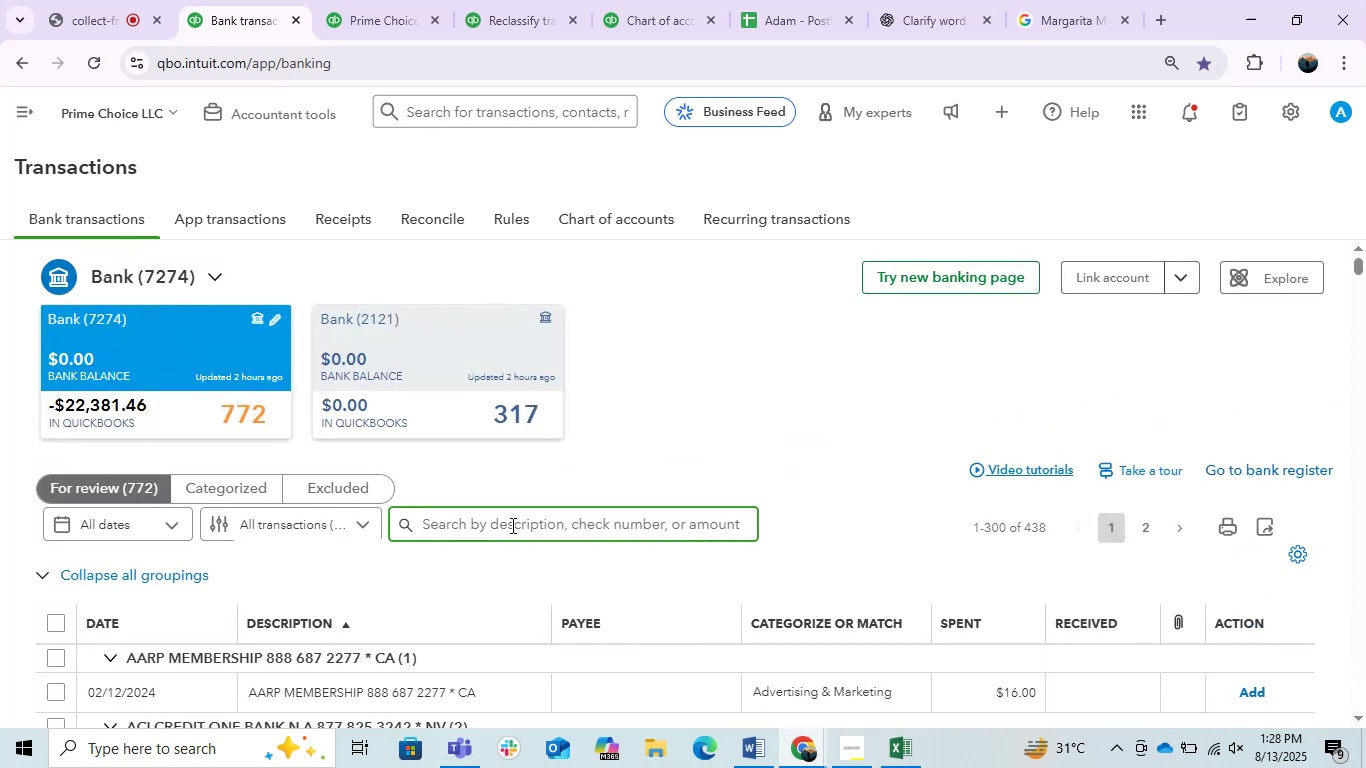 
key(Numpad4)
 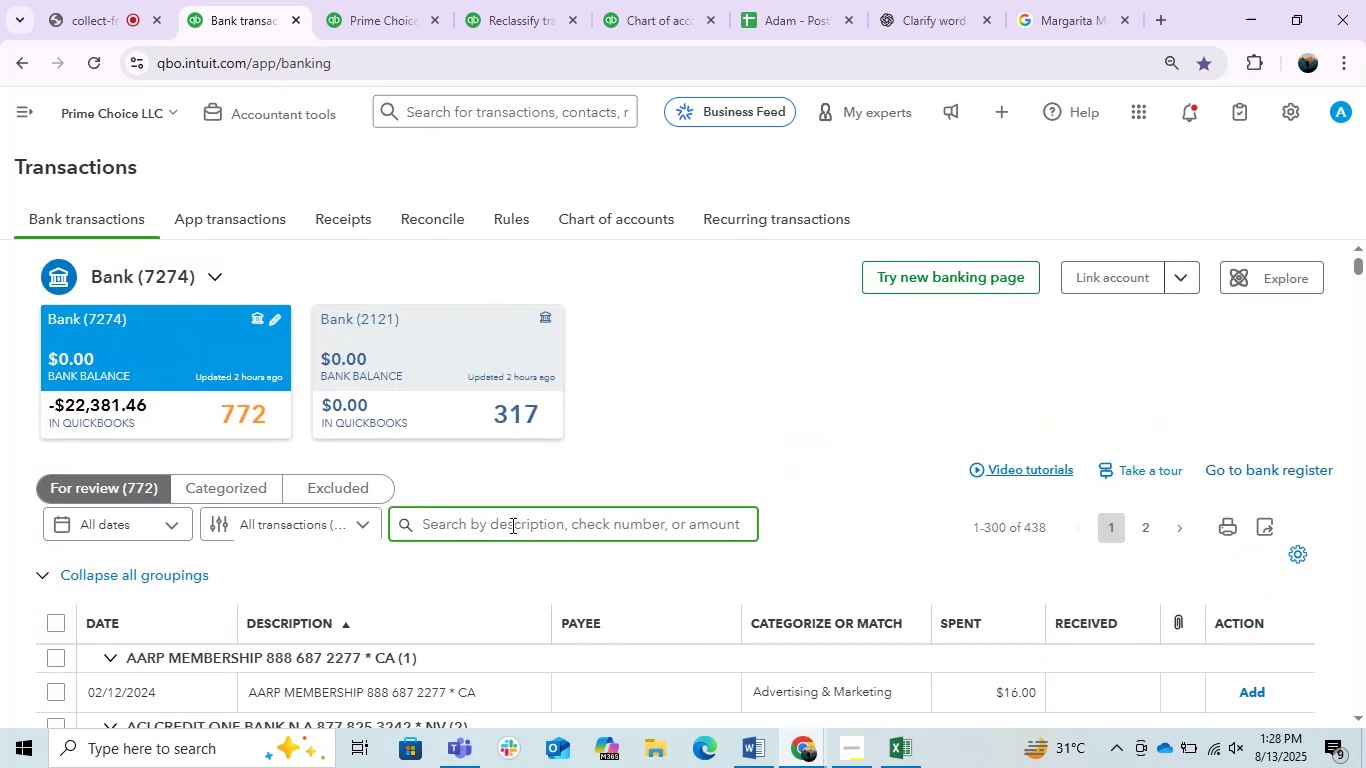 
key(Numpad2)
 